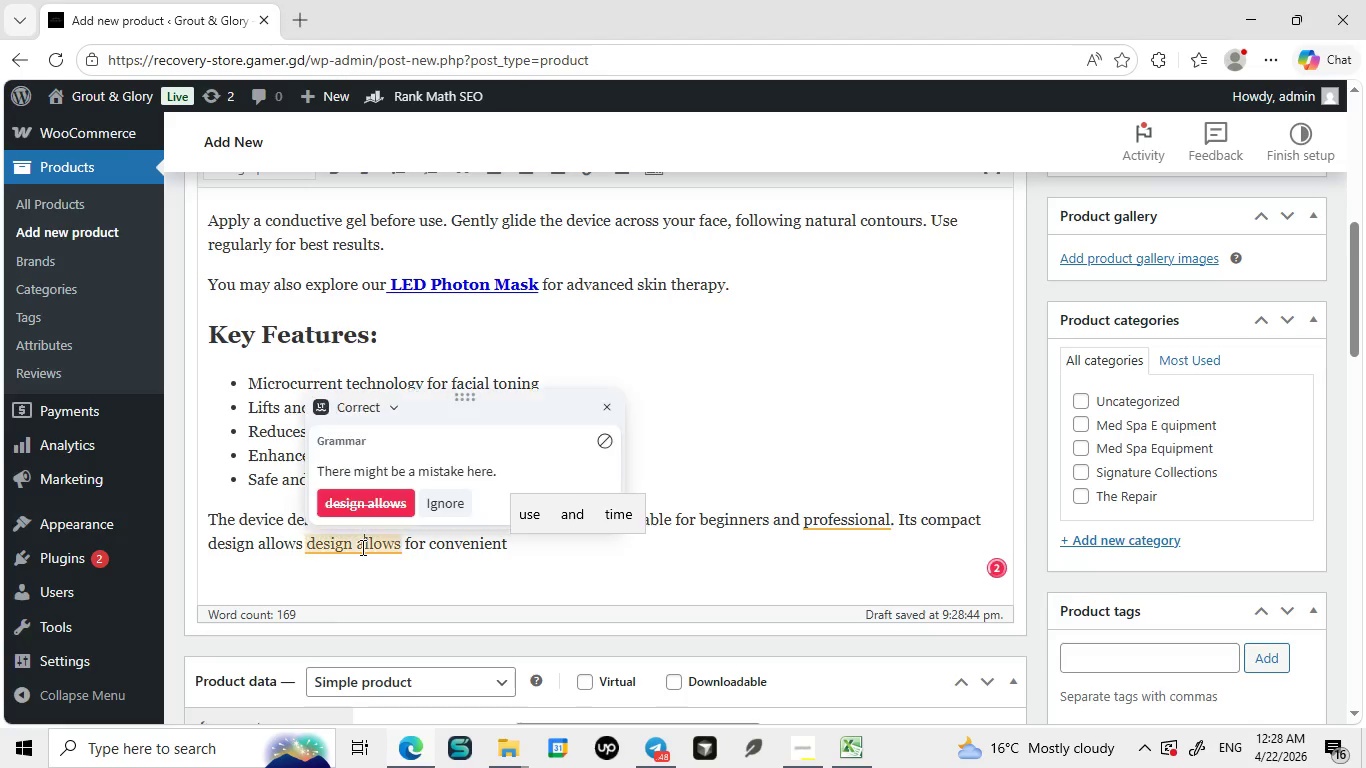 
left_click([361, 547])
 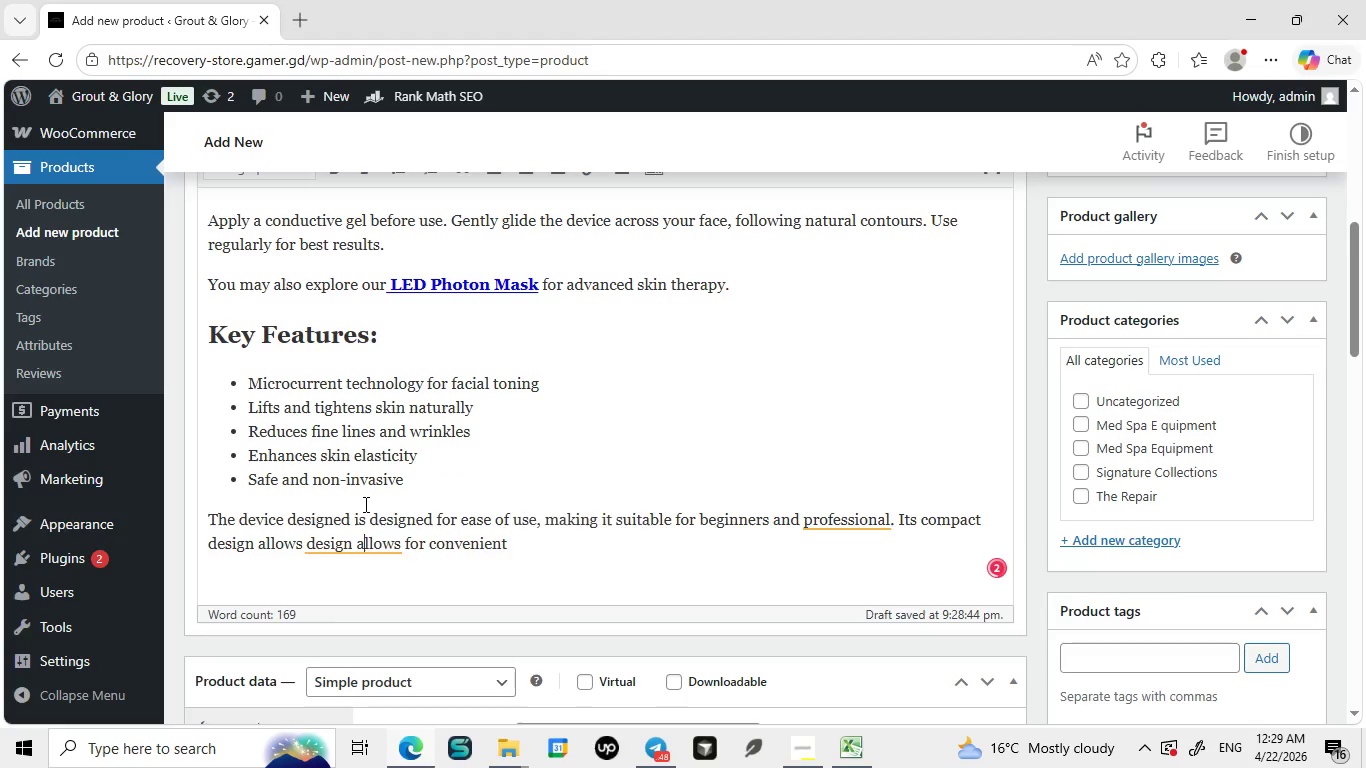 
left_click([364, 504])
 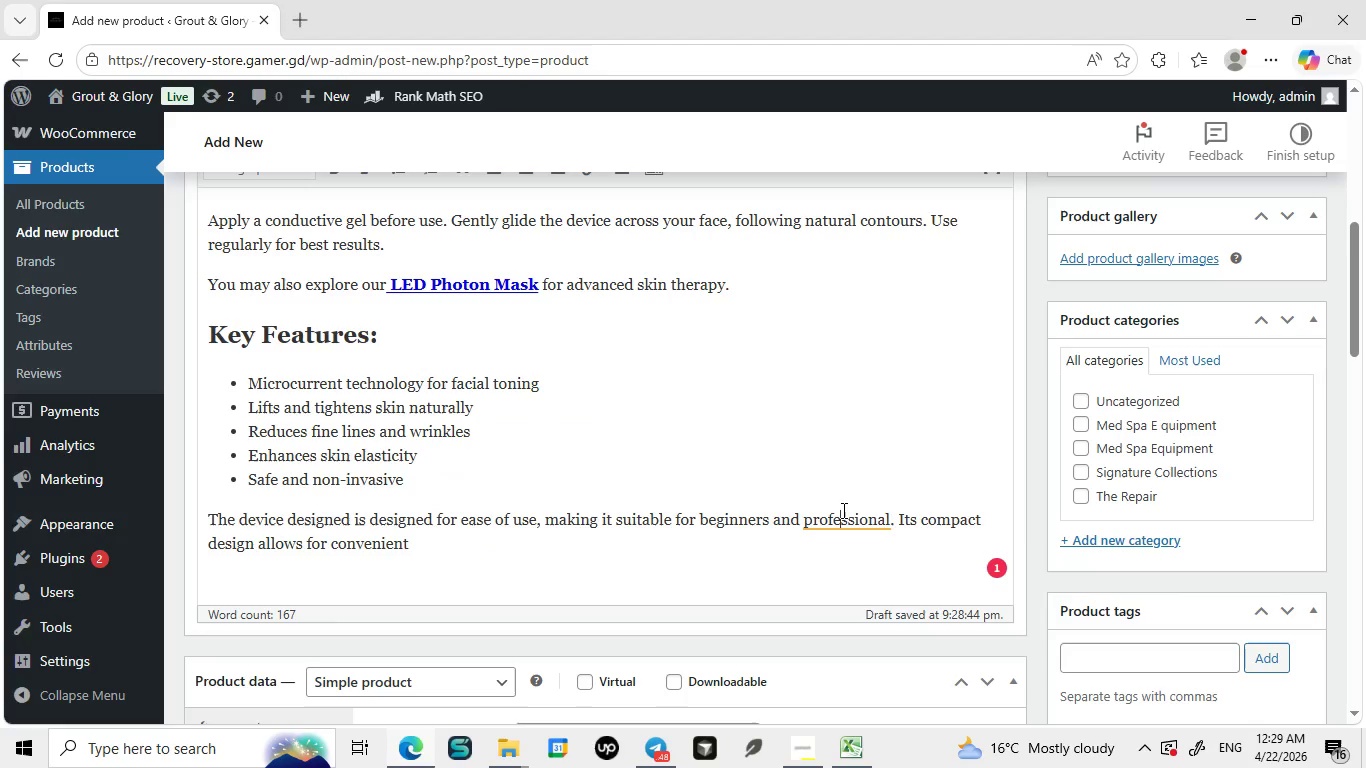 
left_click([842, 510])
 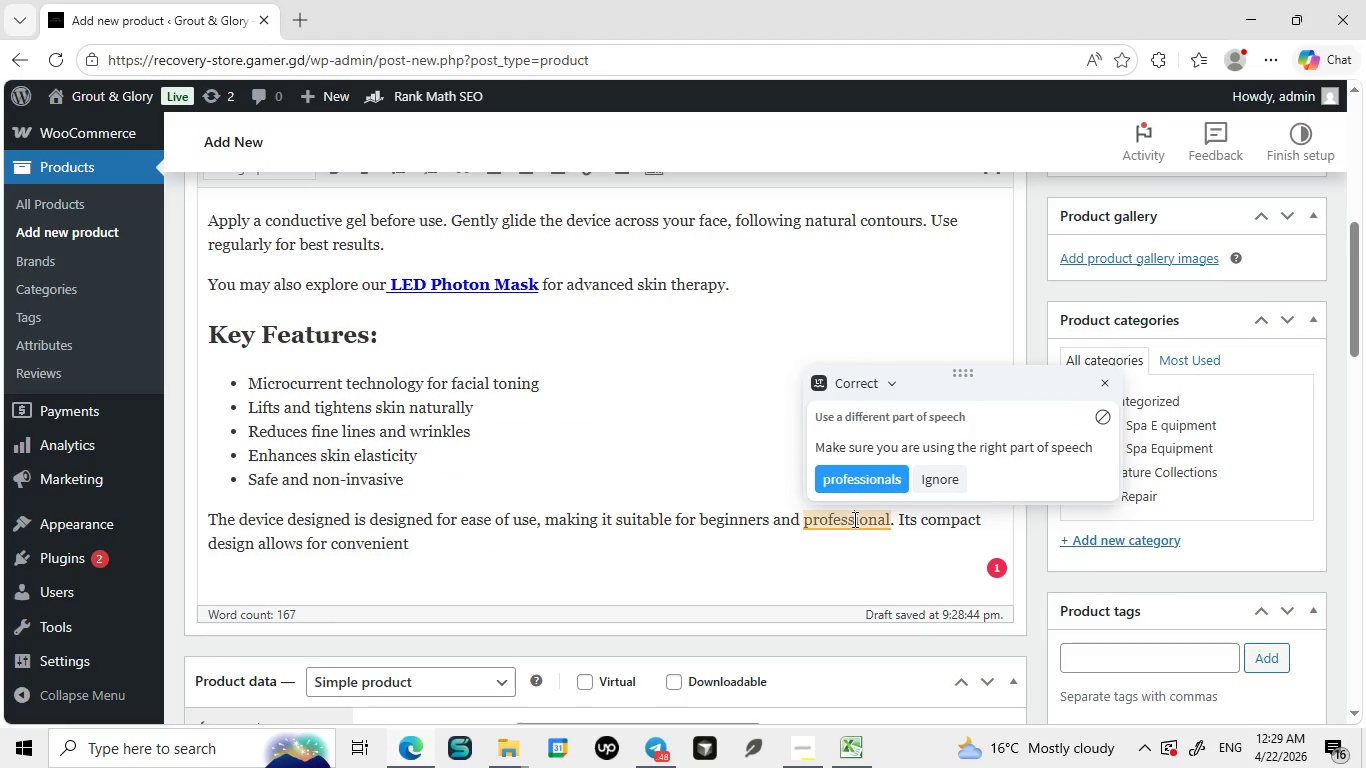 
left_click([853, 519])
 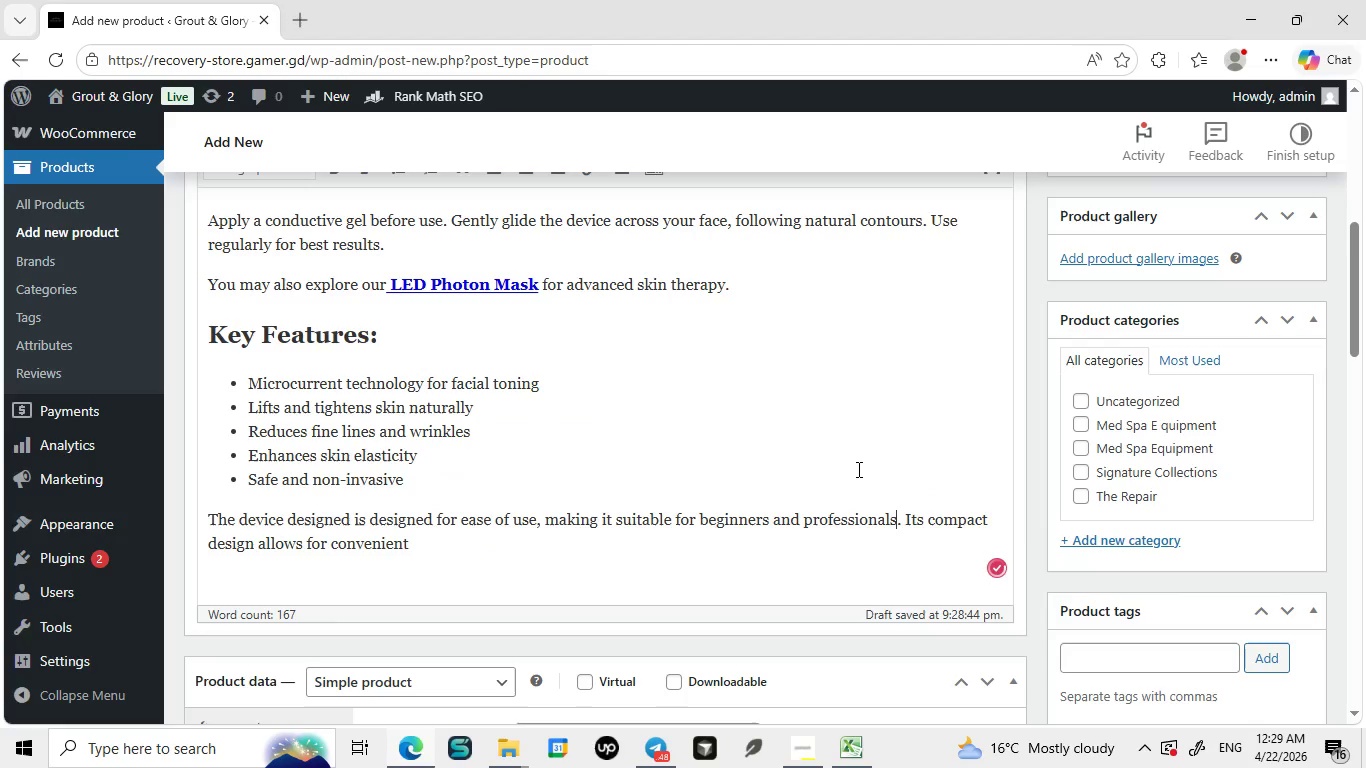 
left_click([857, 469])
 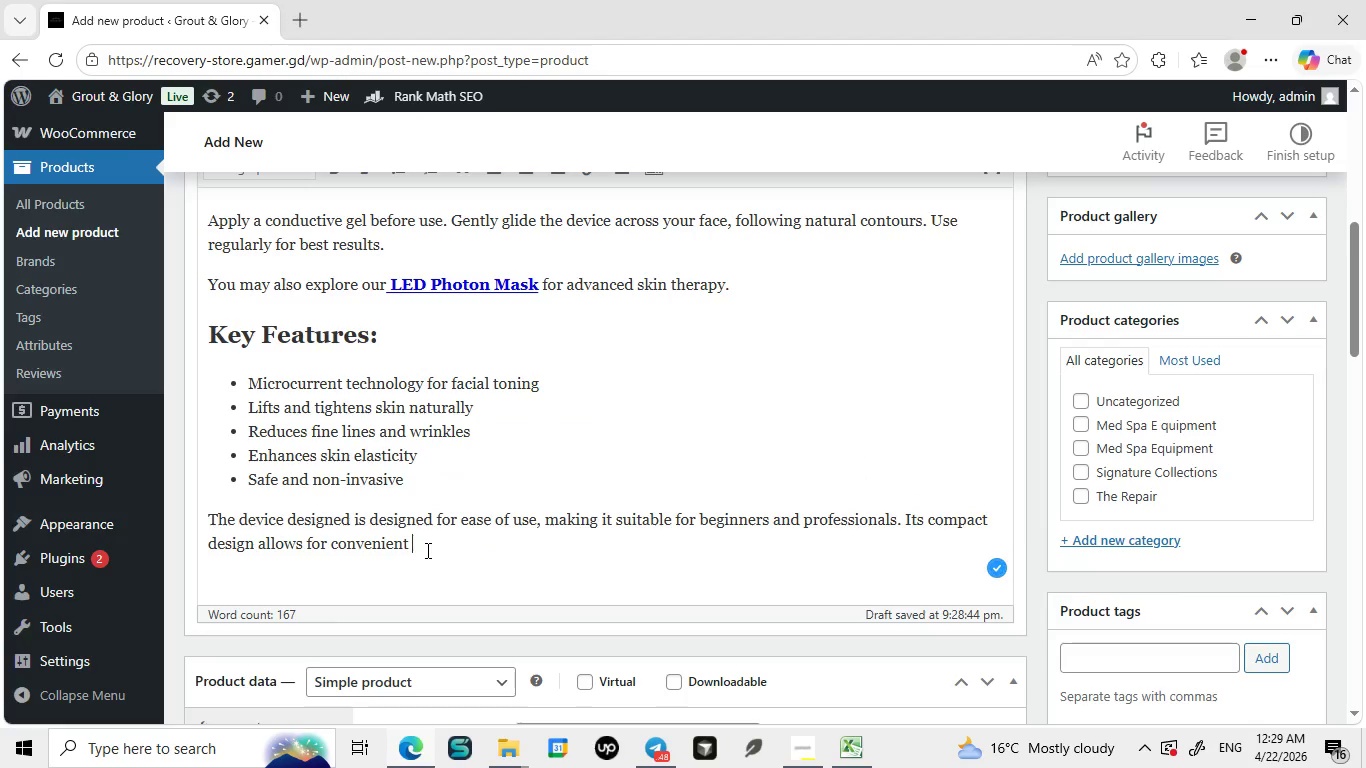 
left_click([426, 550])
 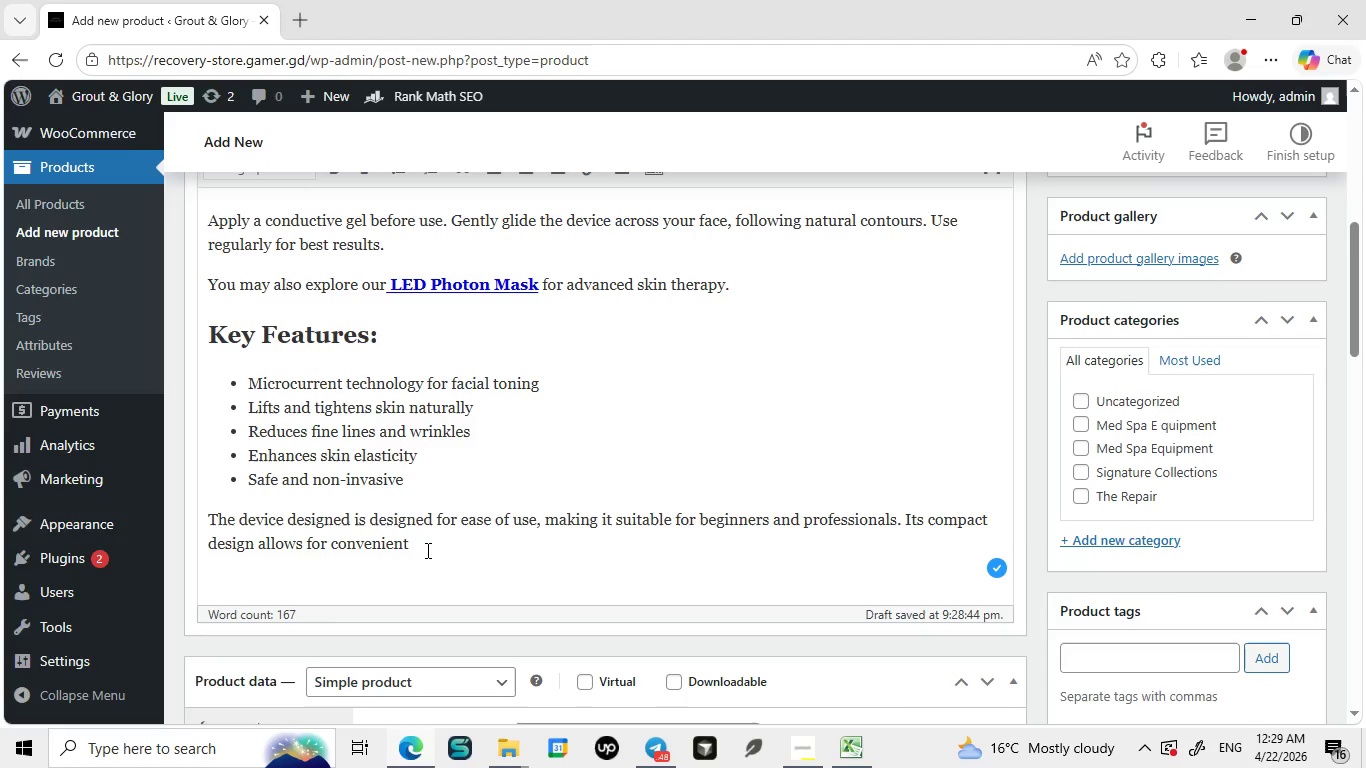 
wait(5.73)
 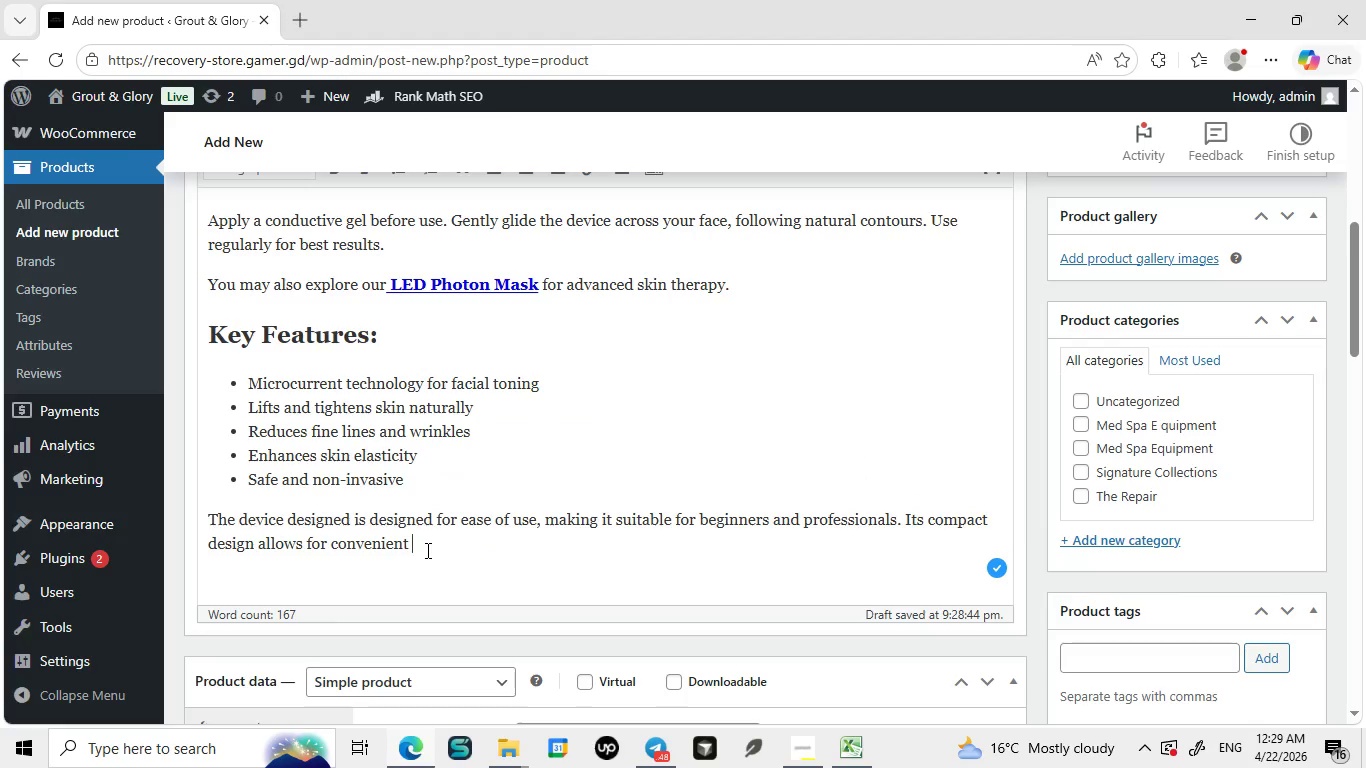 
type(handling and consiste)
 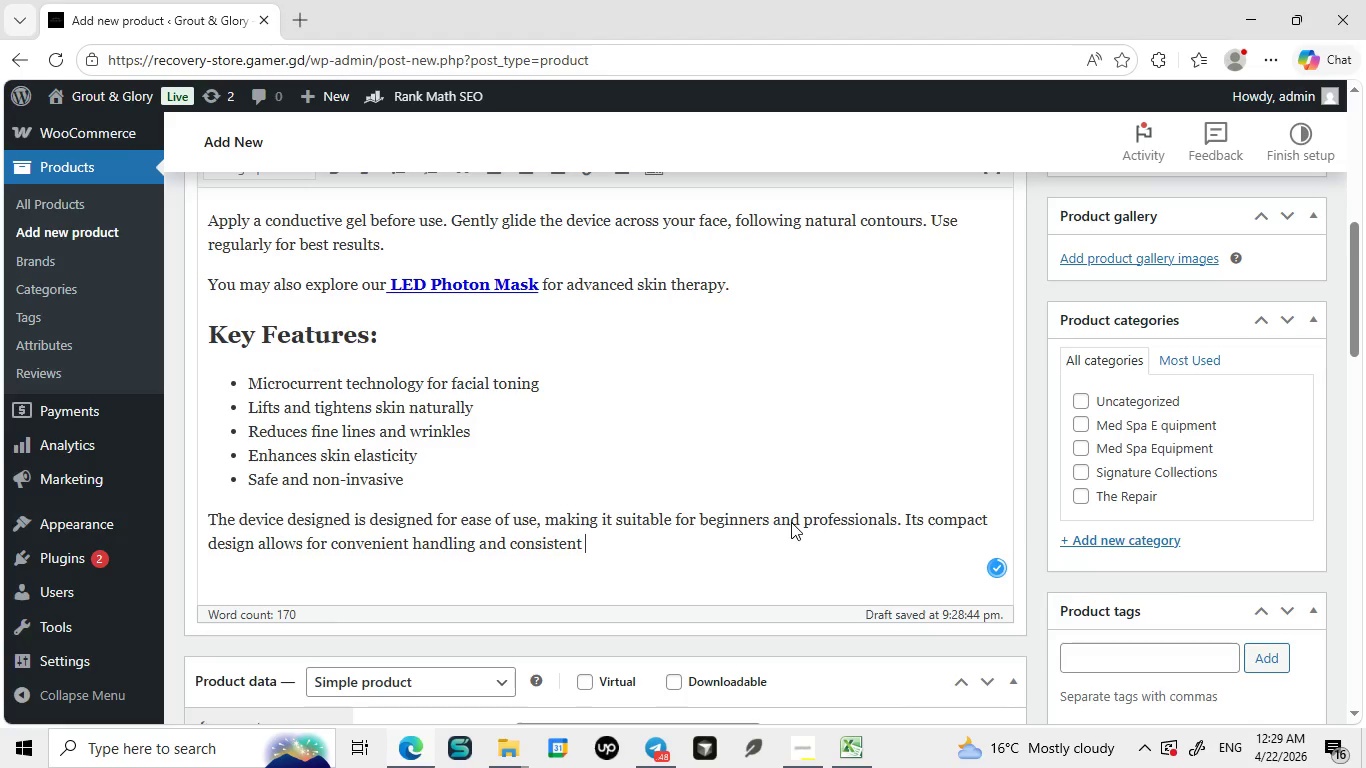 
left_click([791, 522])
 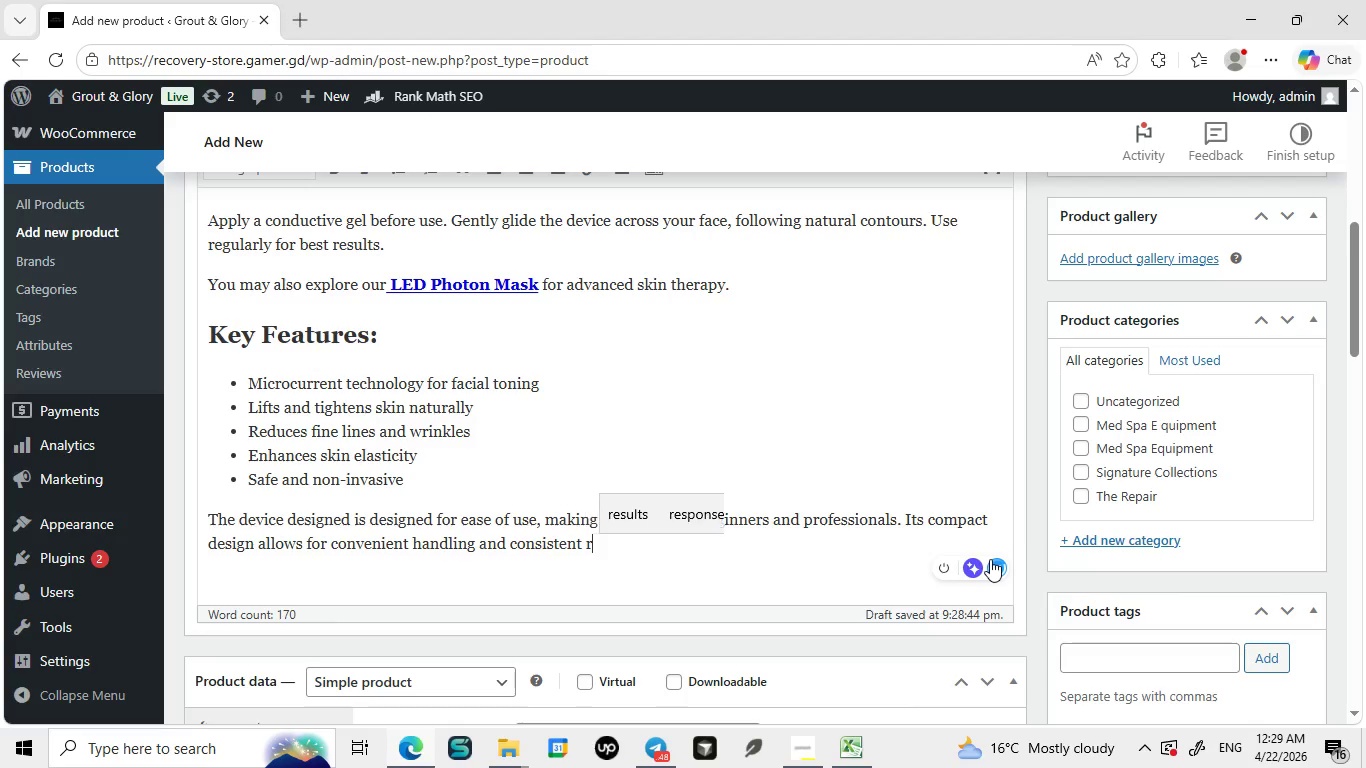 
type(results with regular use.)
 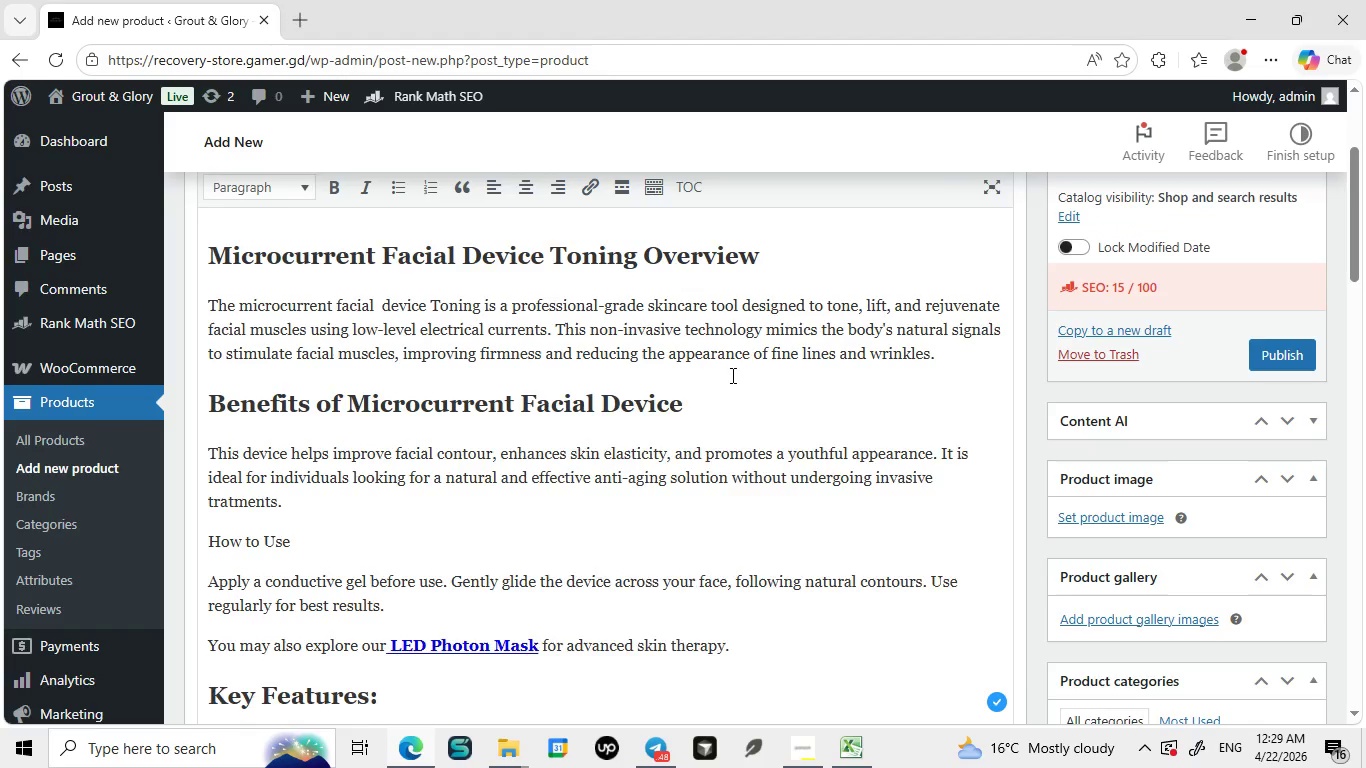 
wait(15.81)
 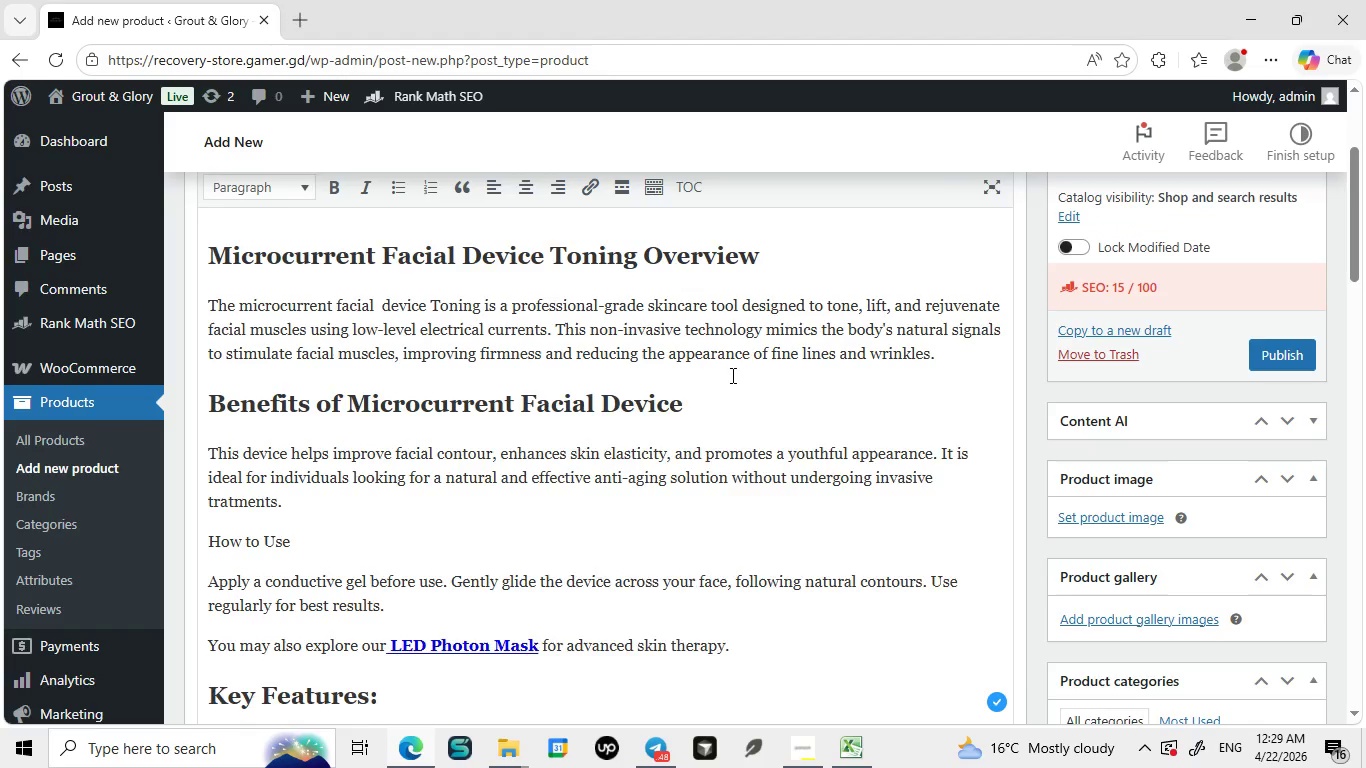 
left_click_drag(start_coordinate=[592, 352], to_coordinate=[758, 360])
 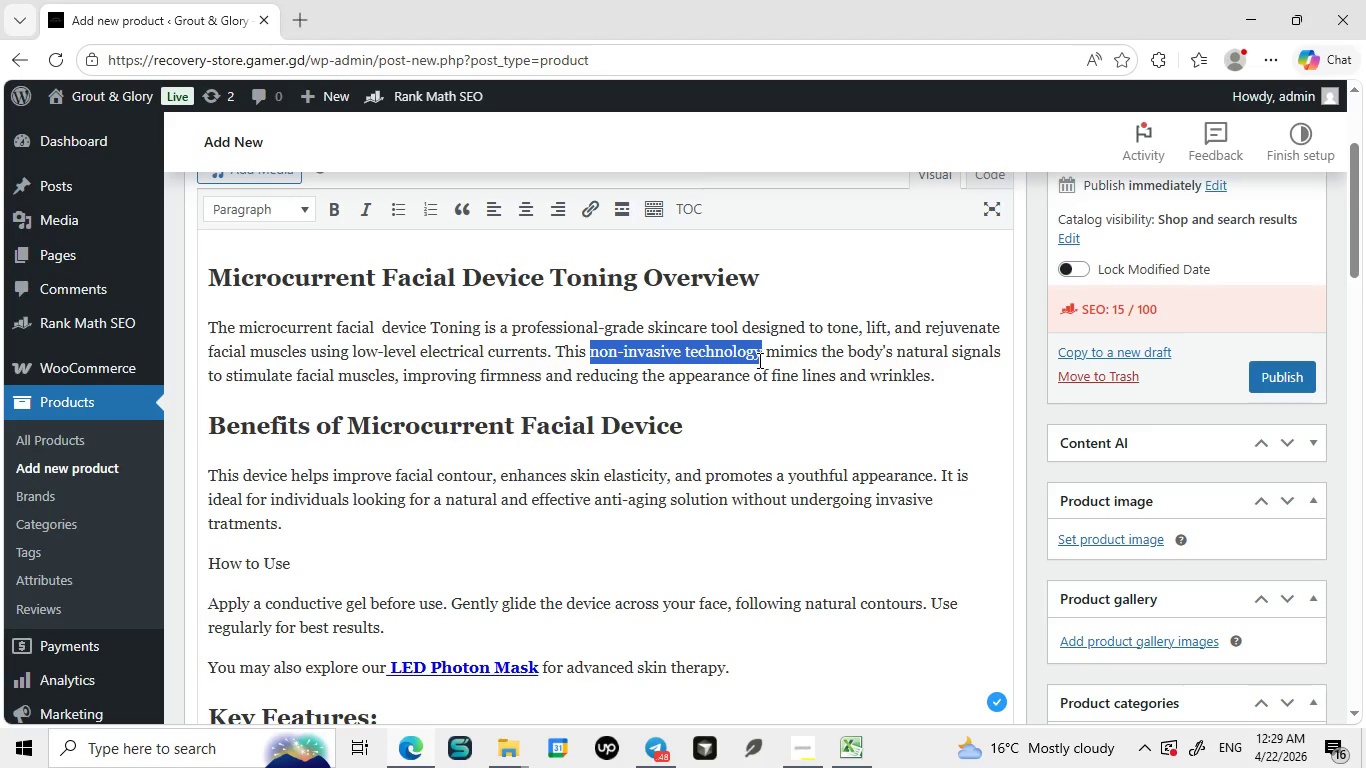 
key(Control+C)
 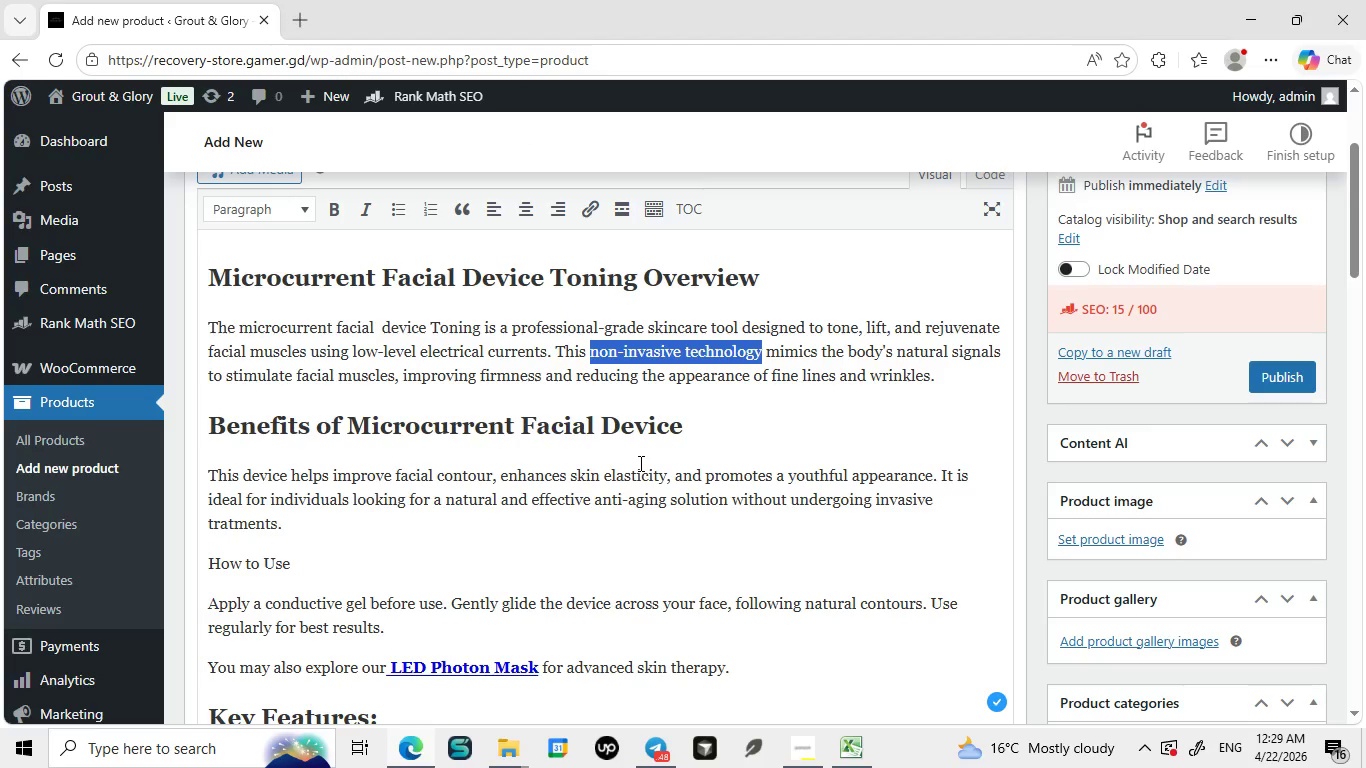 
left_click([639, 463])
 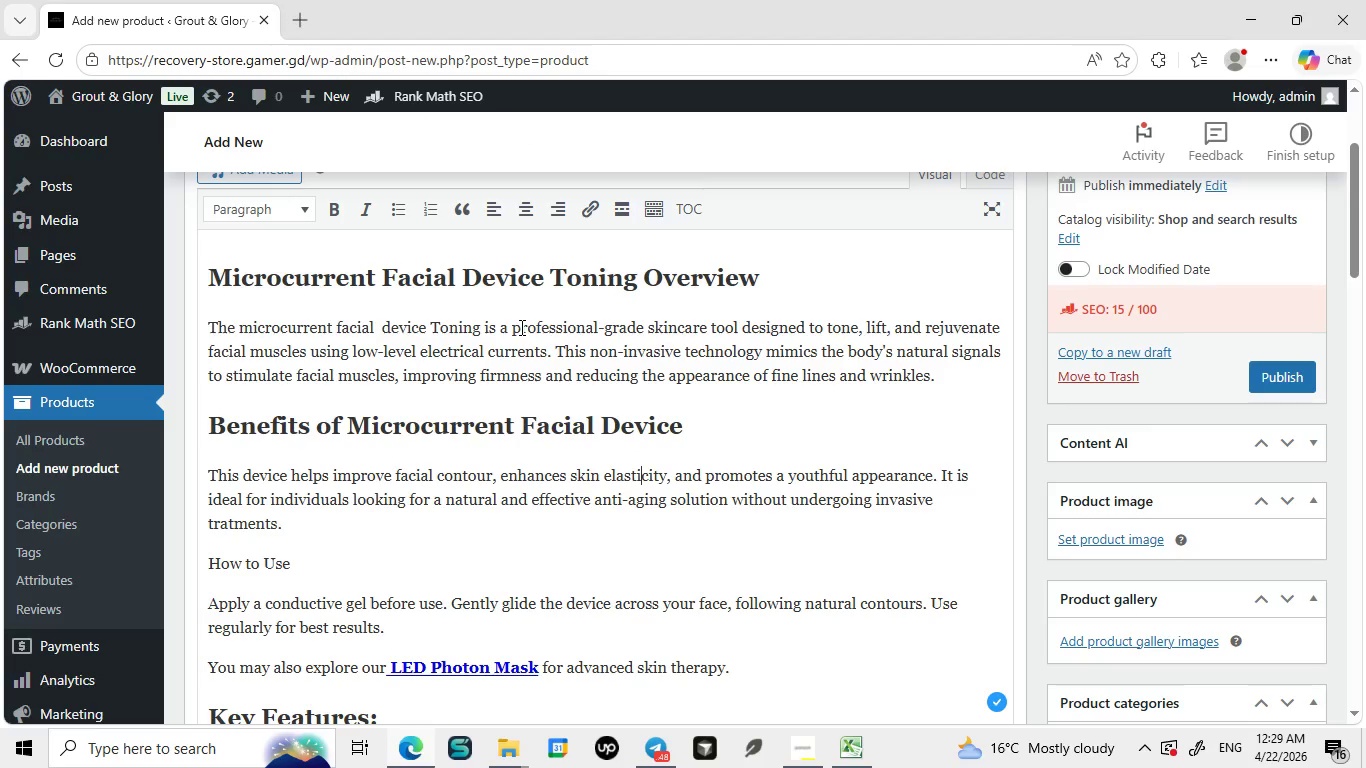 
left_click_drag(start_coordinate=[520, 327], to_coordinate=[735, 323])
 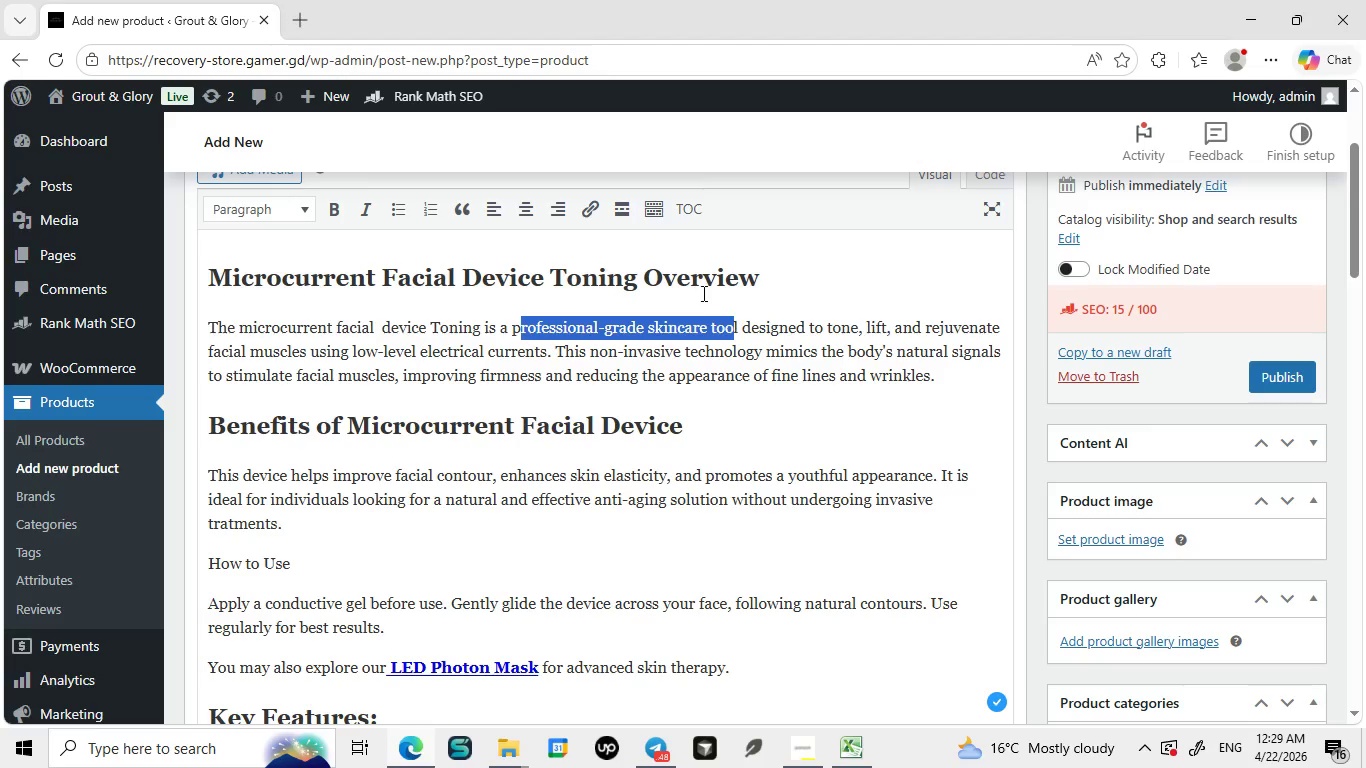 
key(Control+ControlLeft)
 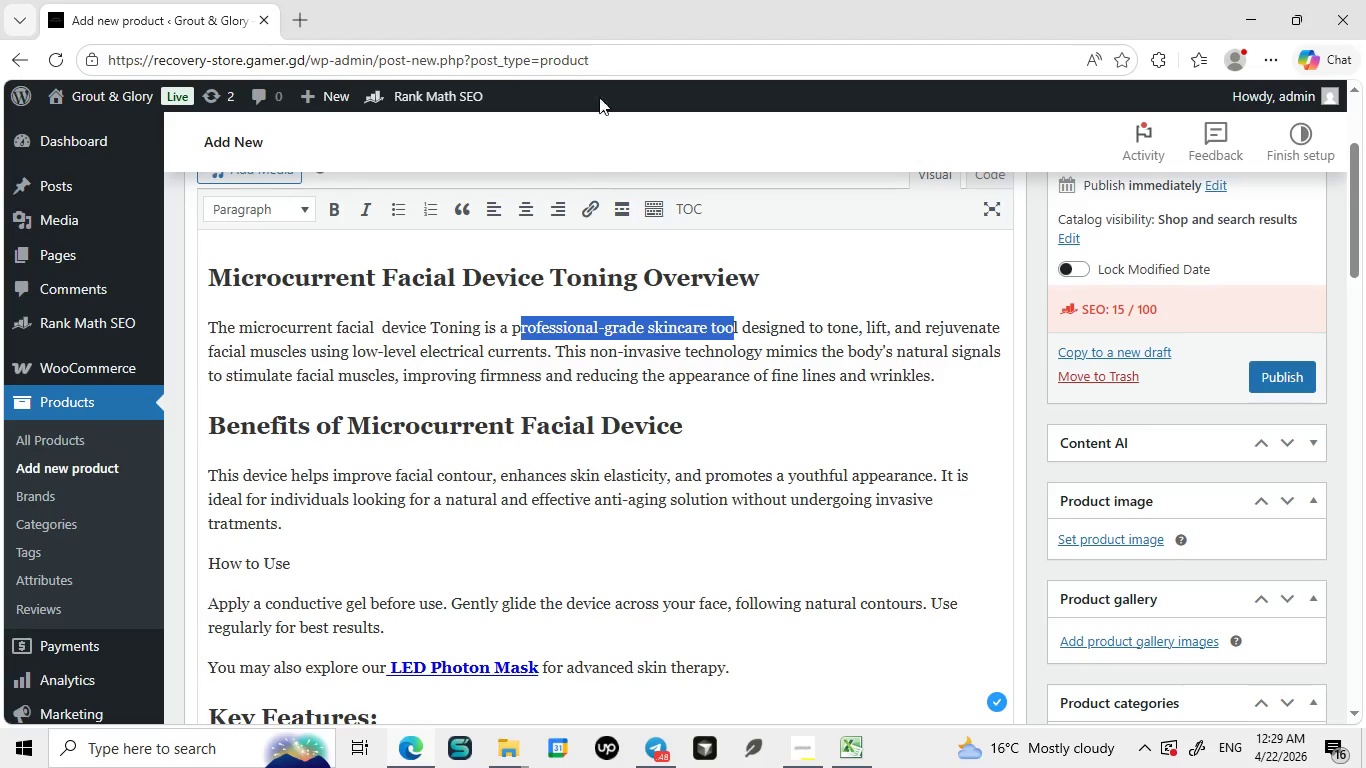 
key(Control+C)
 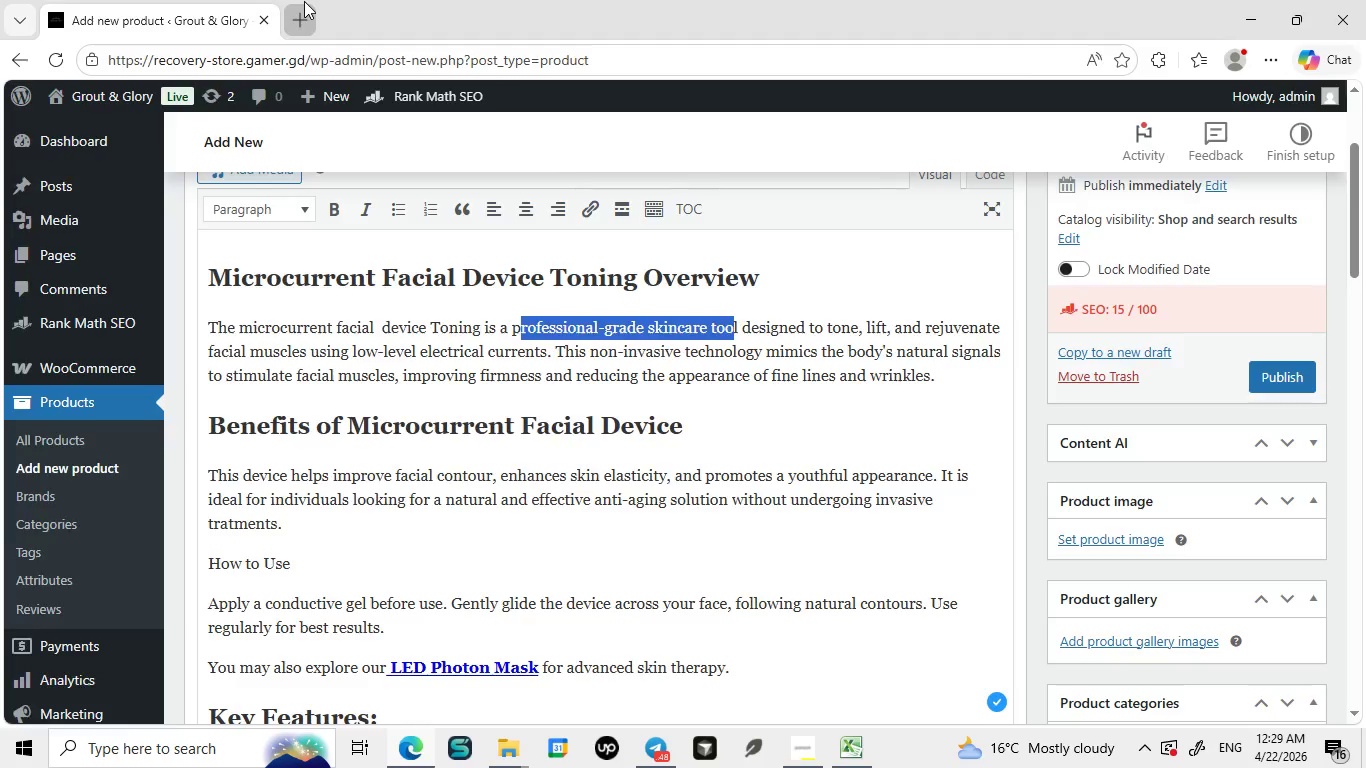 
left_click([304, 1])
 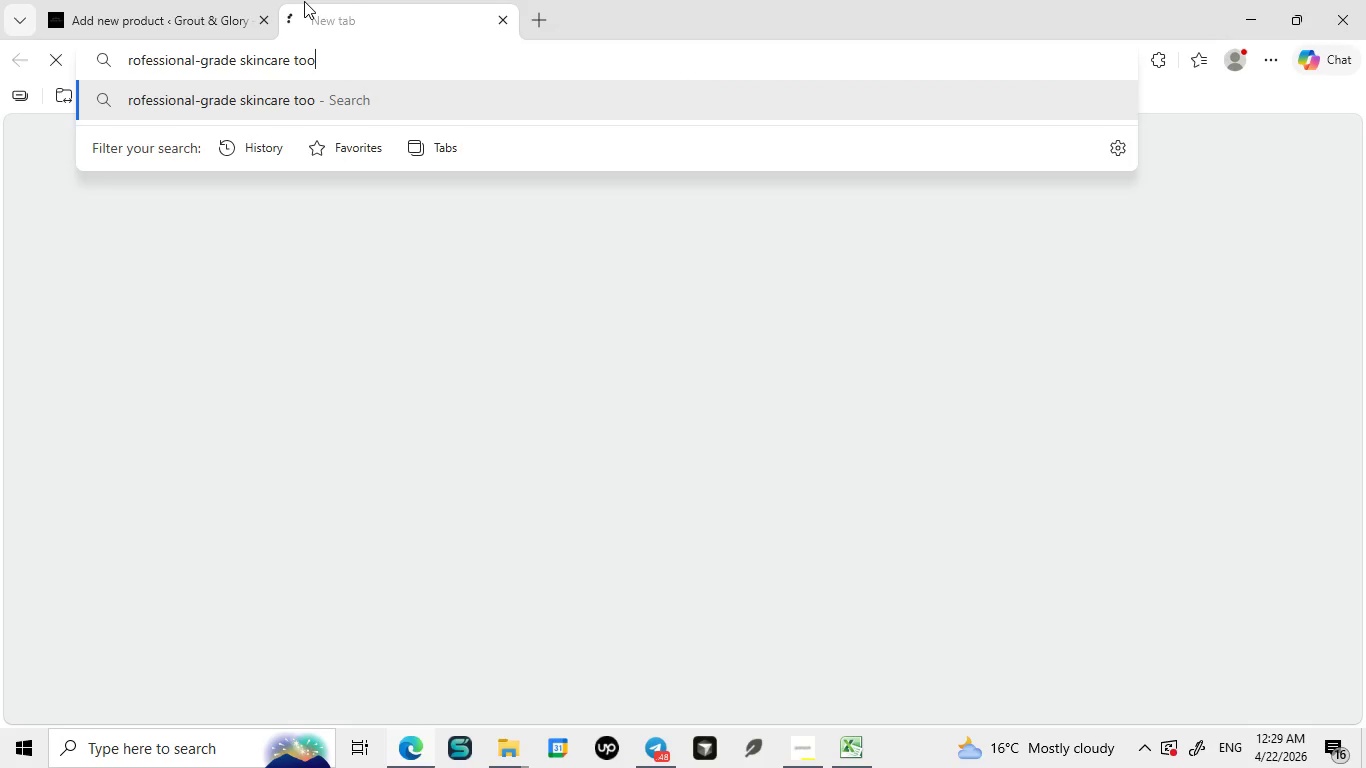 
key(Control+ControlLeft)
 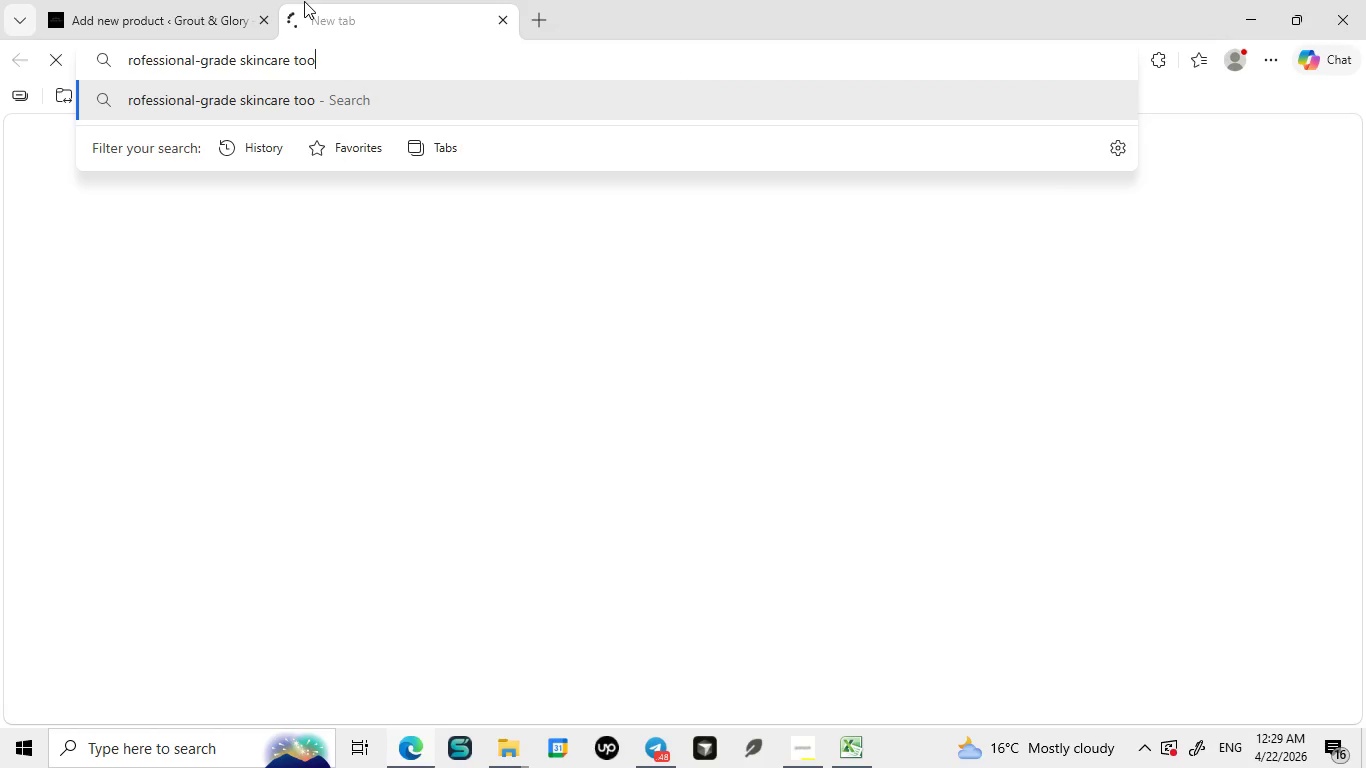 
key(Control+V)
 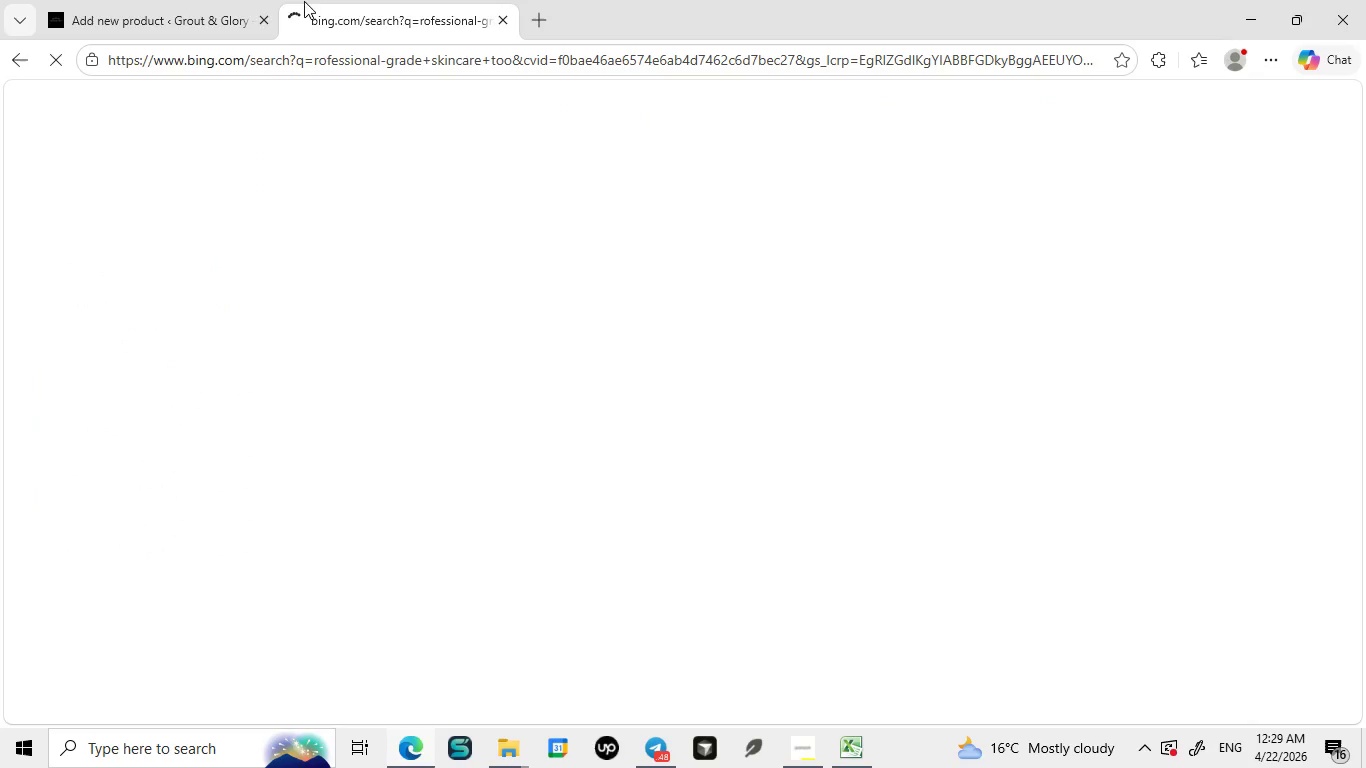 
key(Enter)
 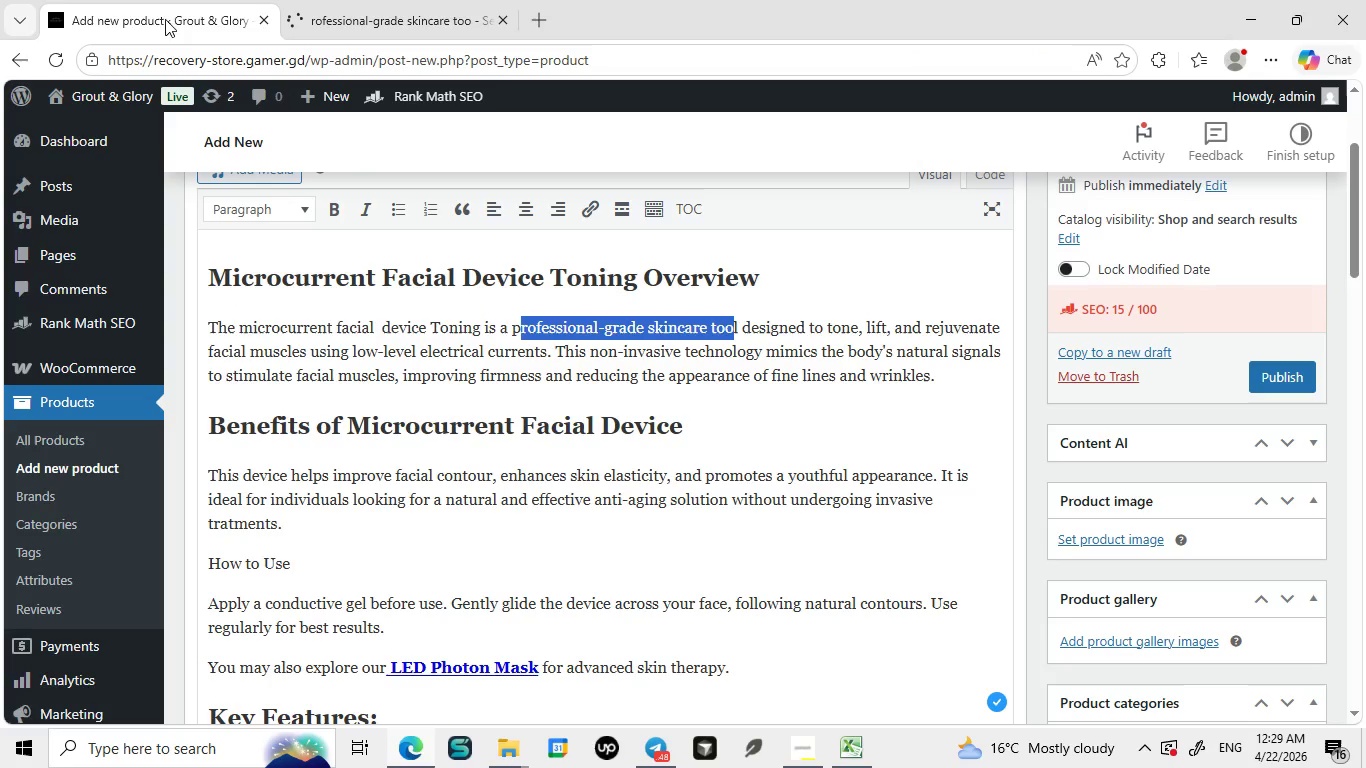 
left_click([122, 0])
 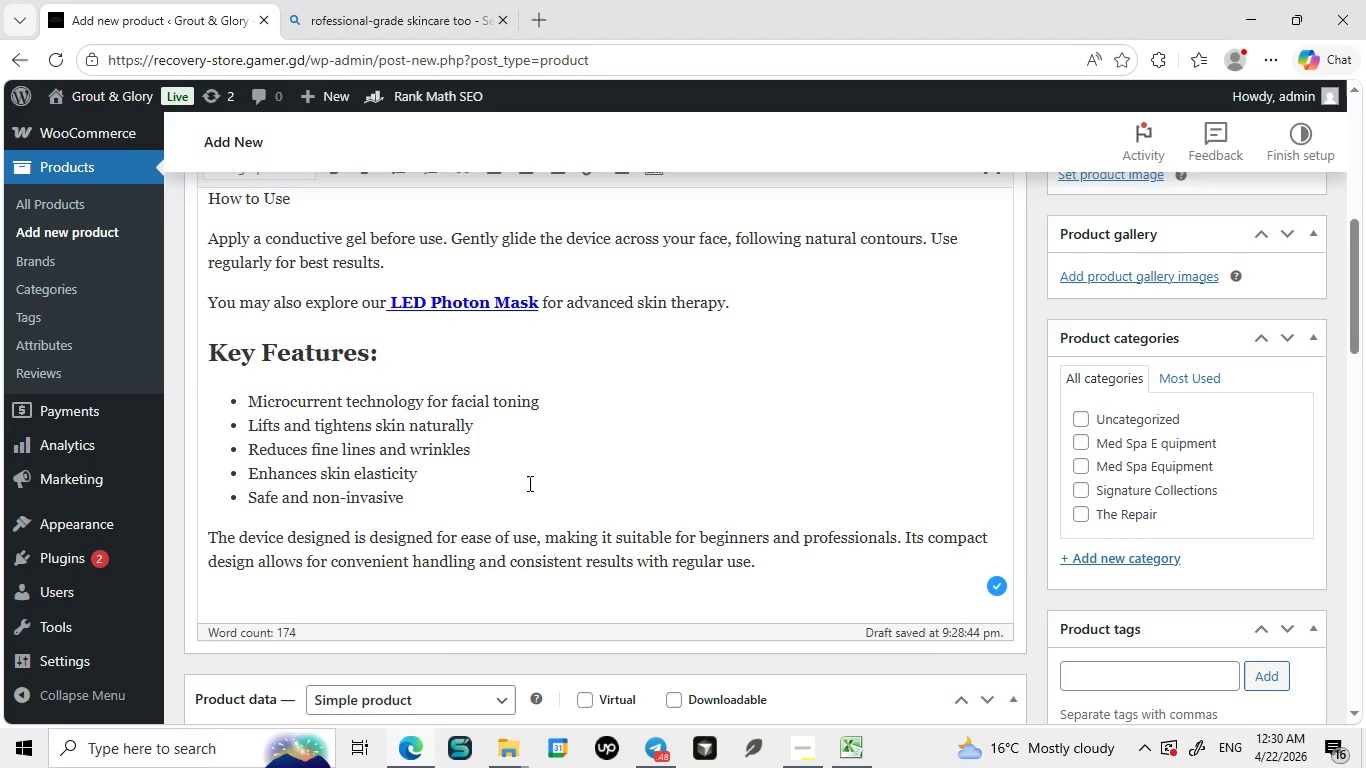 
wait(13.39)
 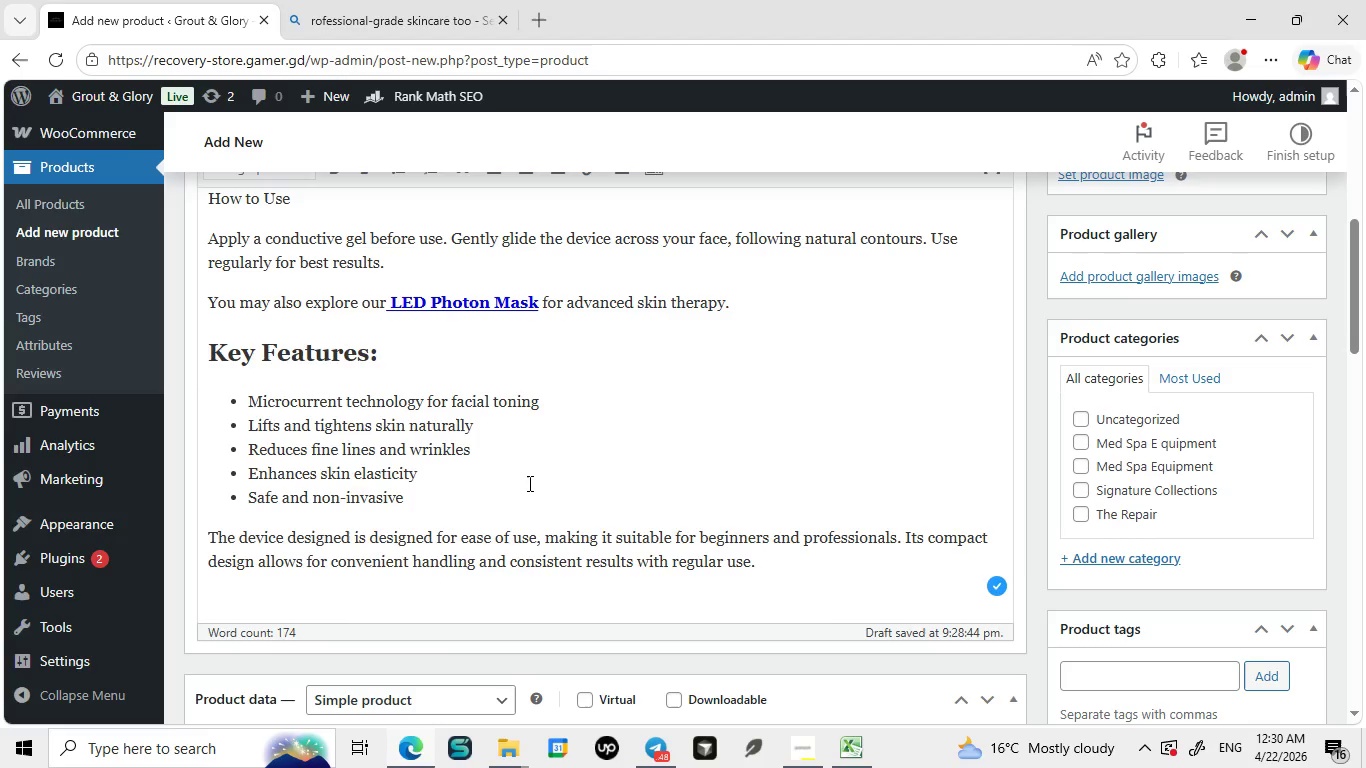 
left_click([372, 0])
 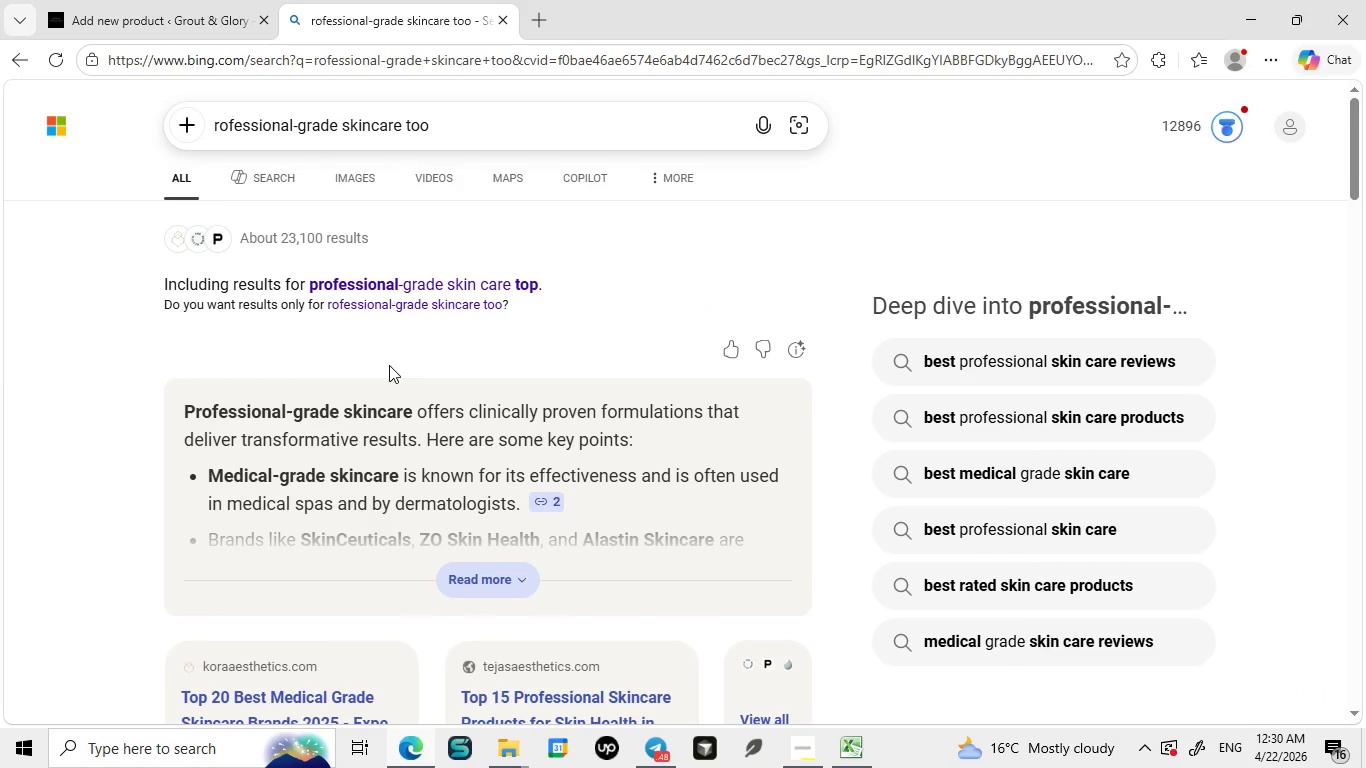 
mouse_move([419, 364])
 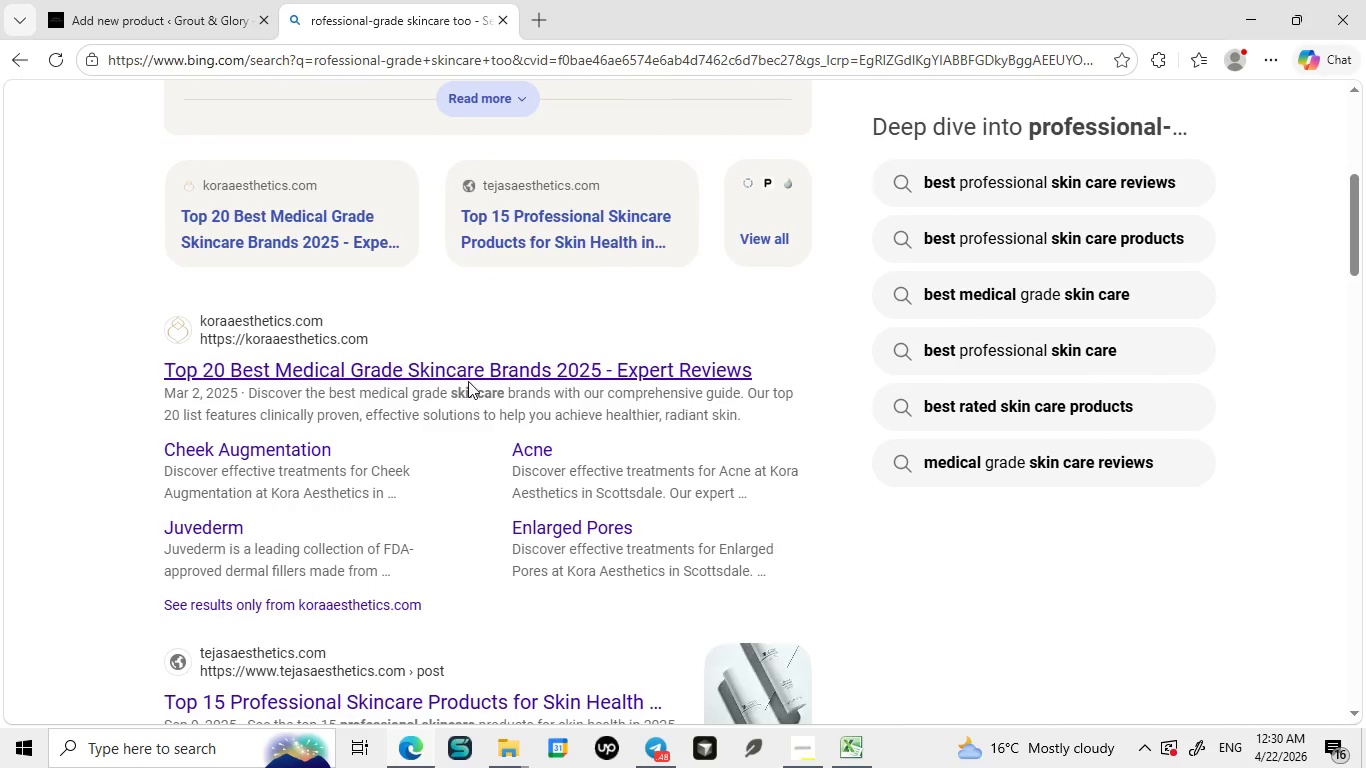 
mouse_move([492, 395])
 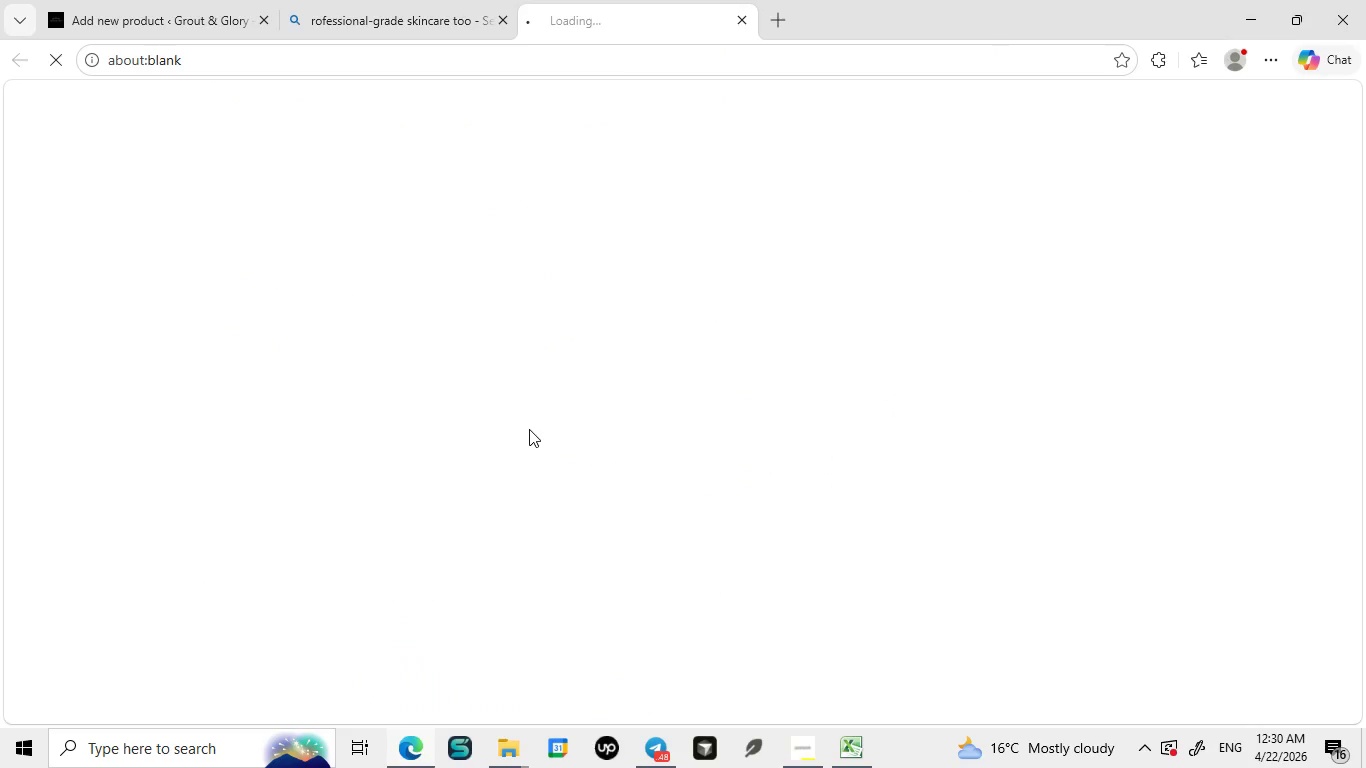 
left_click([529, 429])
 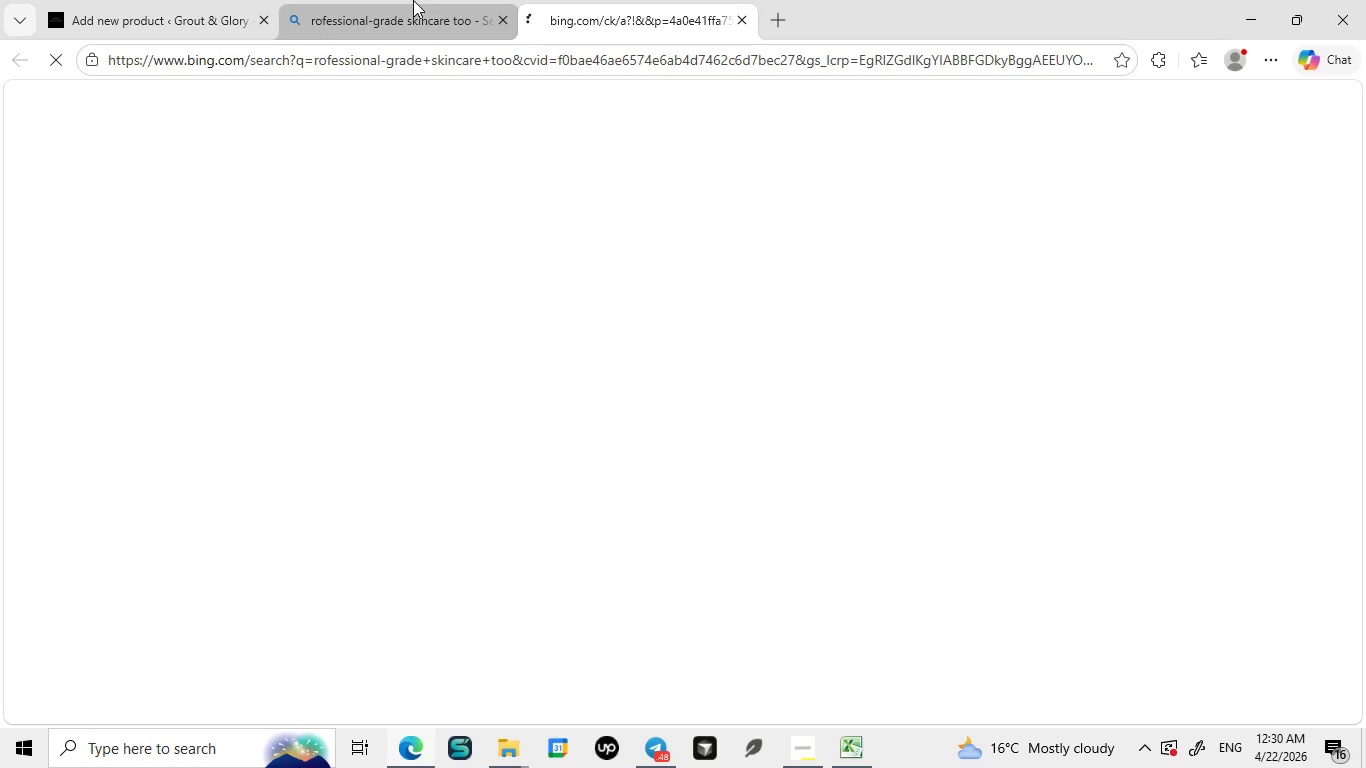 
left_click([413, 0])
 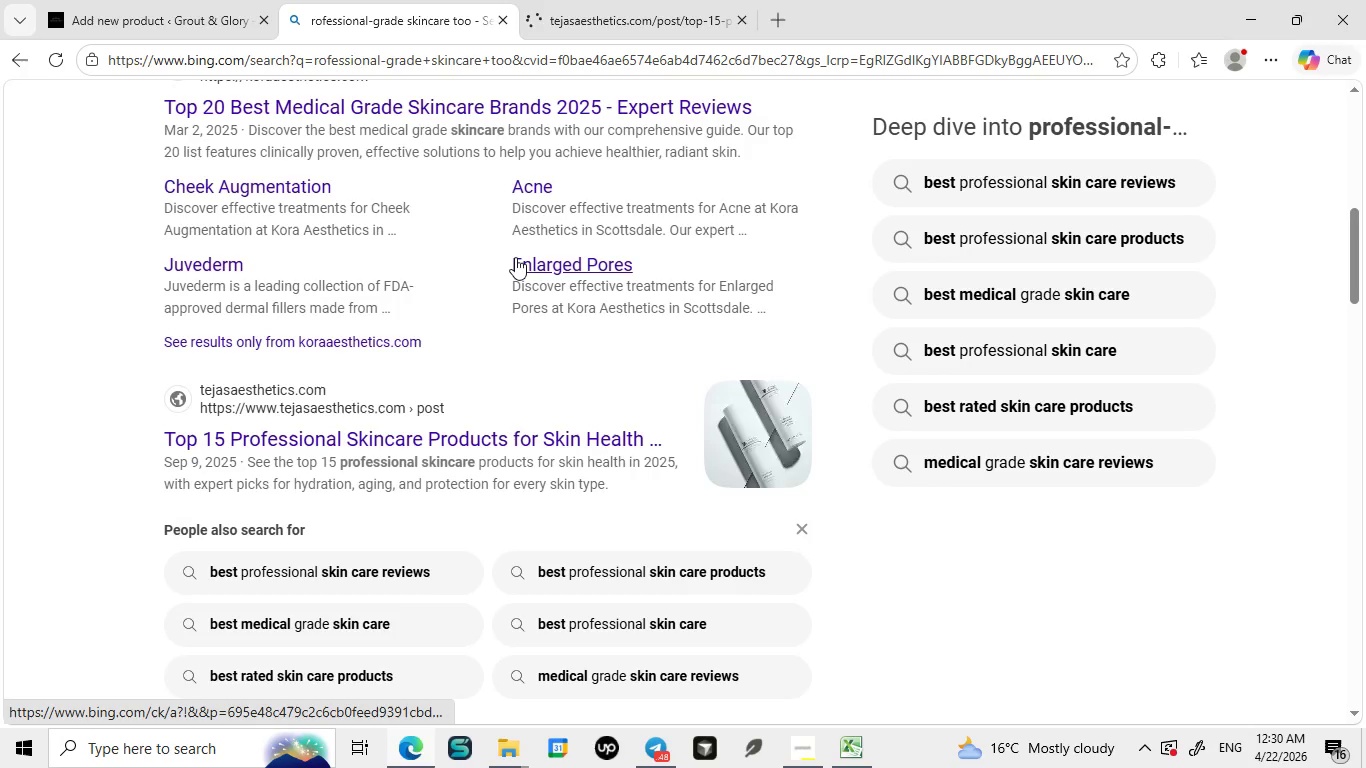 
mouse_move([517, 259])
 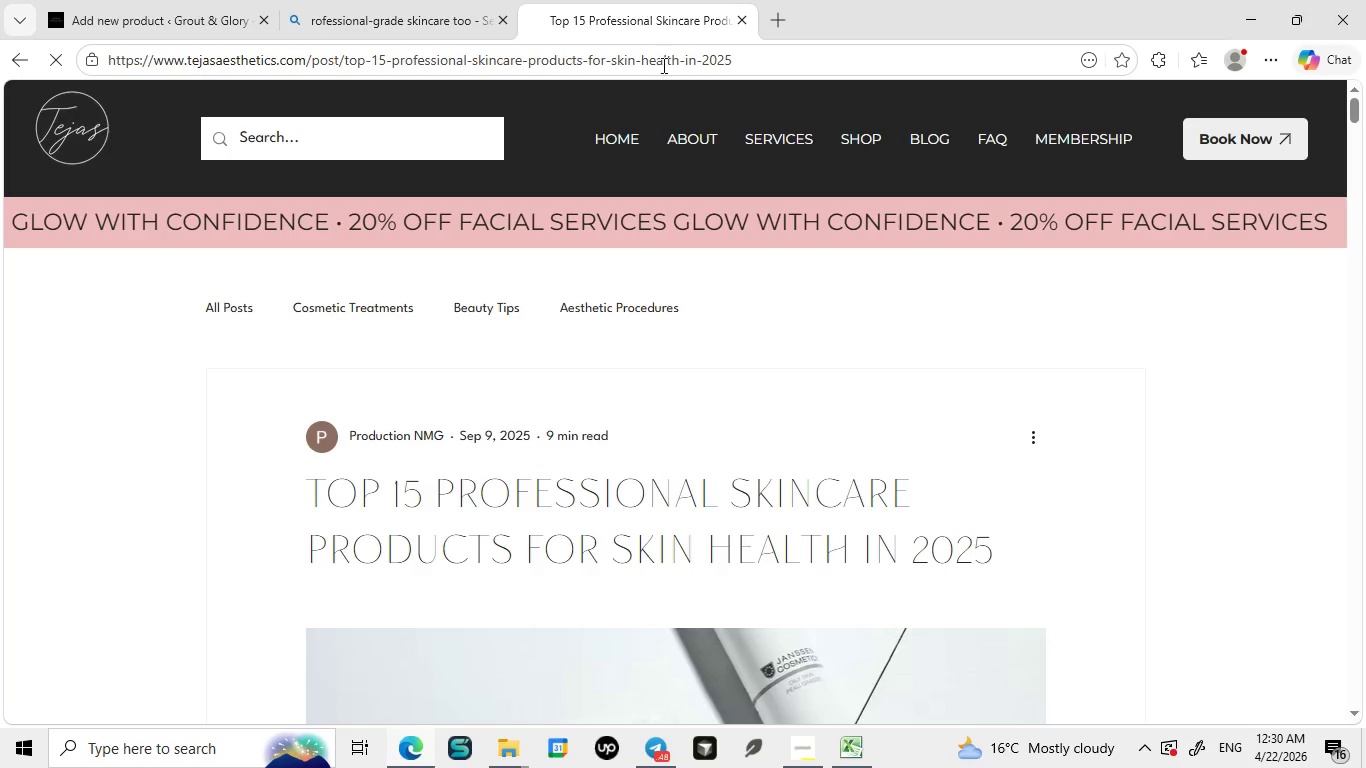 
left_click([641, 0])
 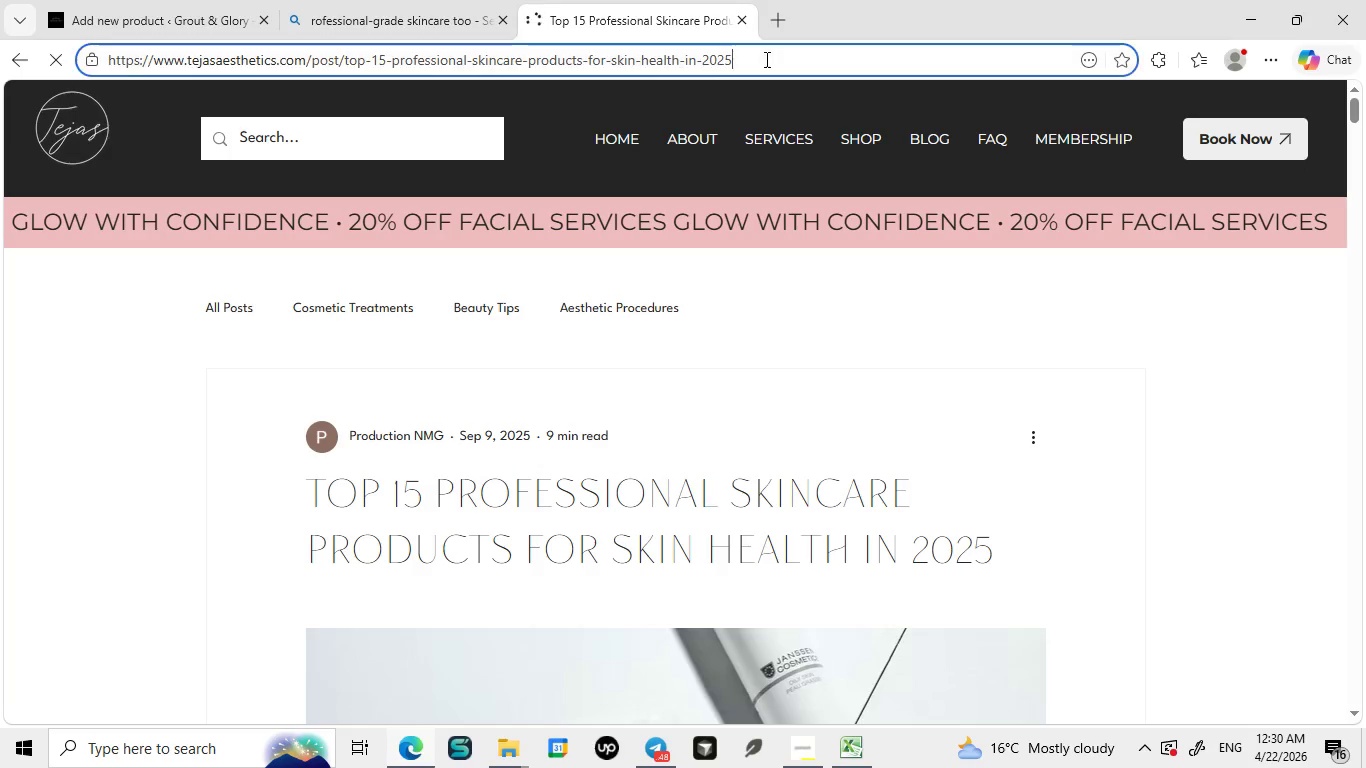 
left_click_drag(start_coordinate=[765, 59], to_coordinate=[67, 44])
 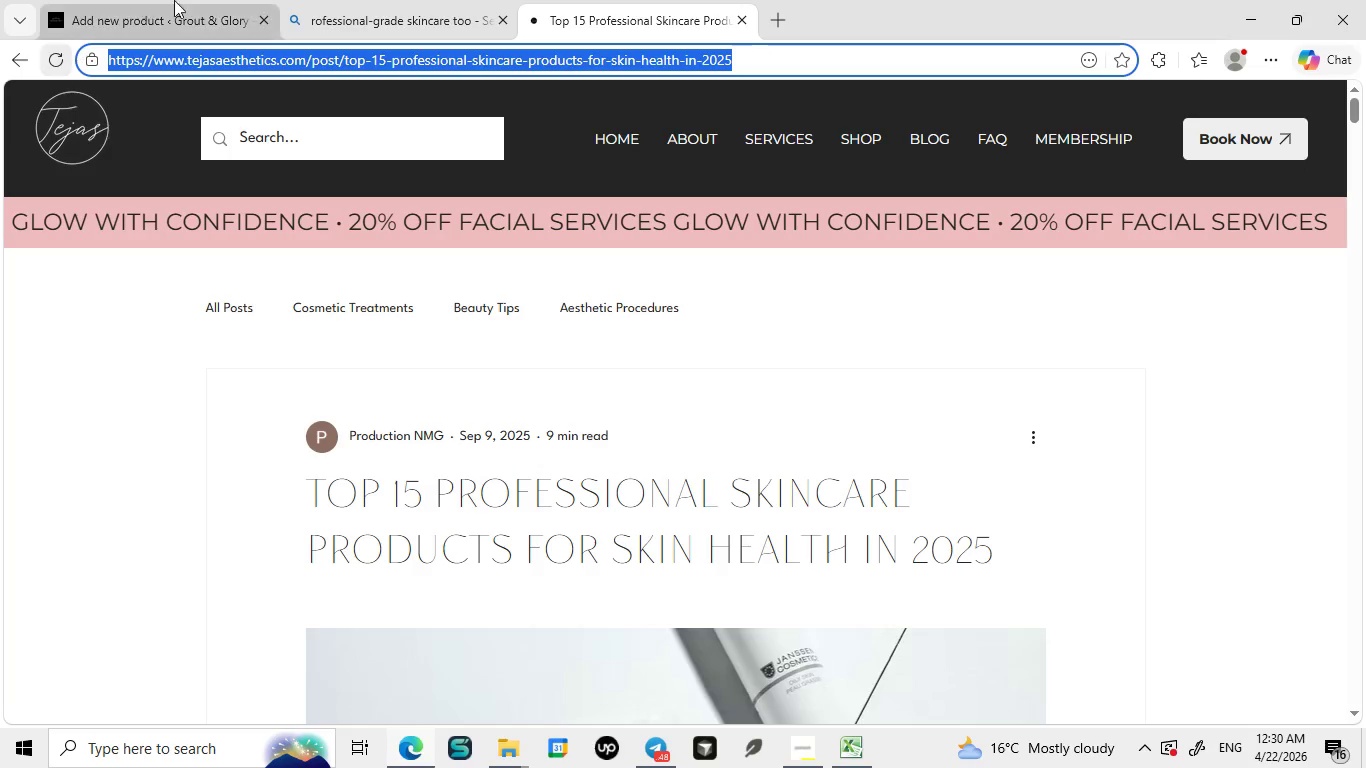 
key(Control+C)
 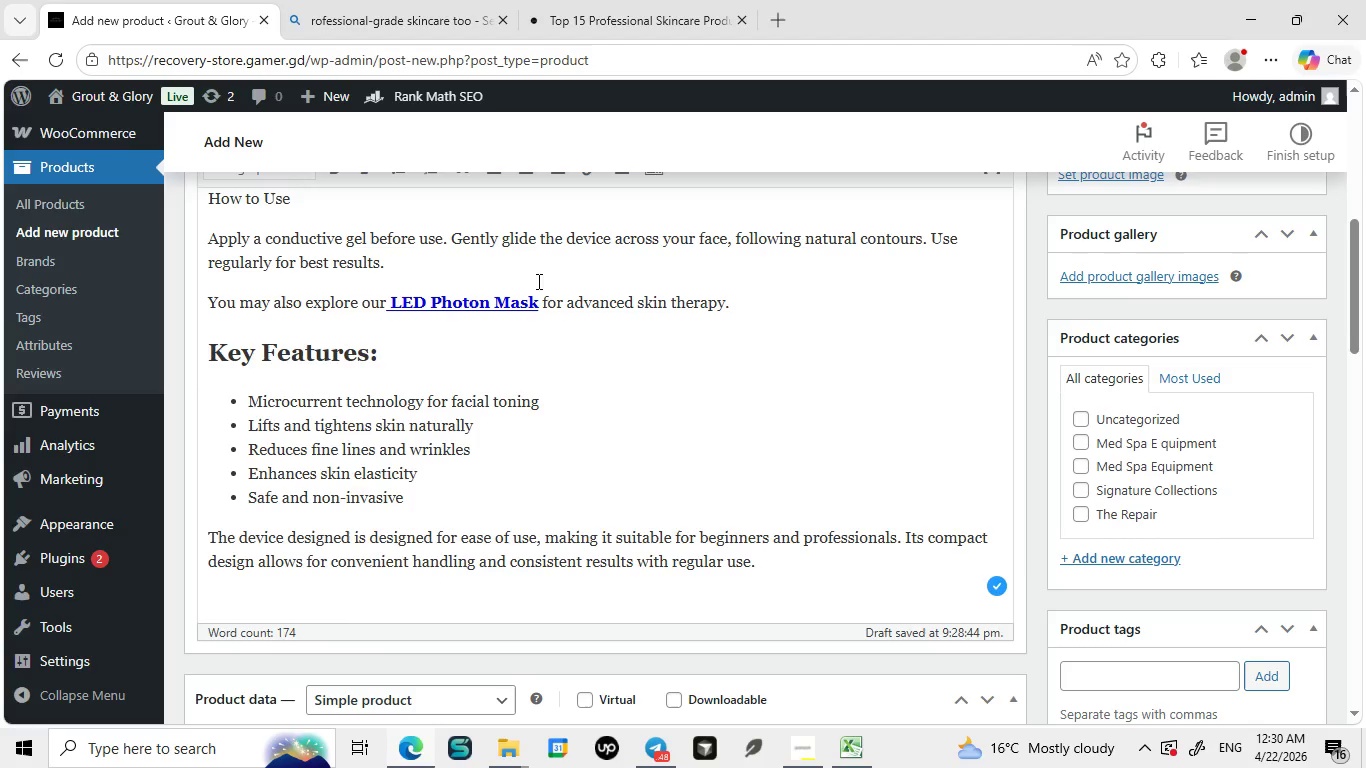 
left_click([177, 0])
 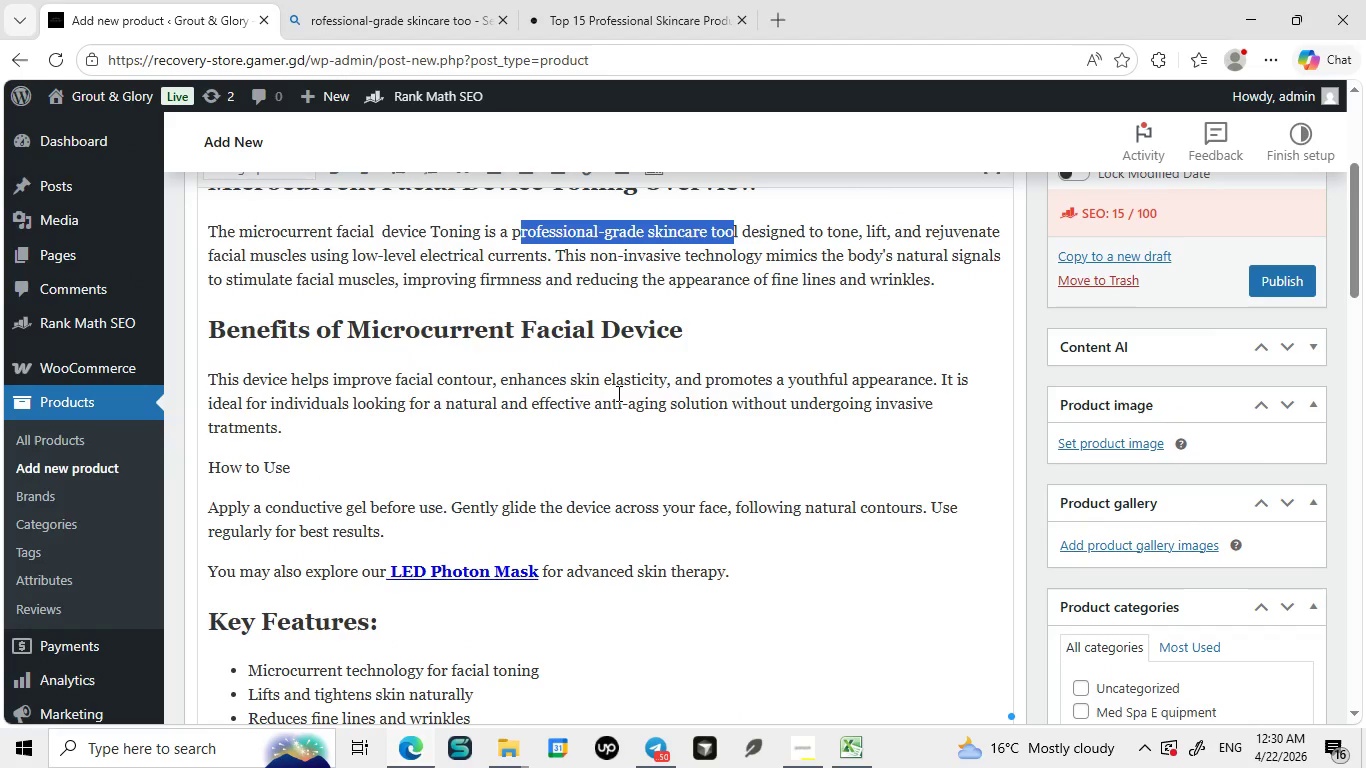 
wait(6.34)
 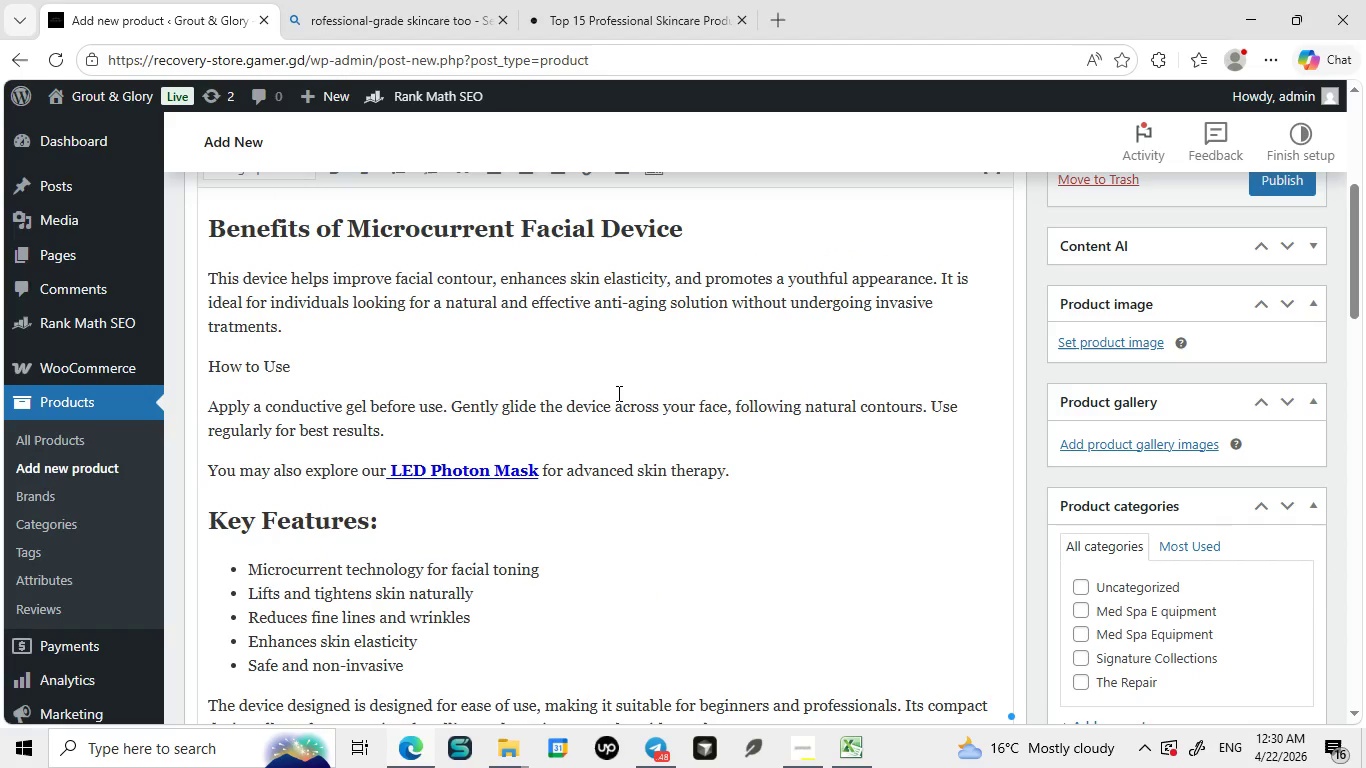 
left_click([553, 255])
 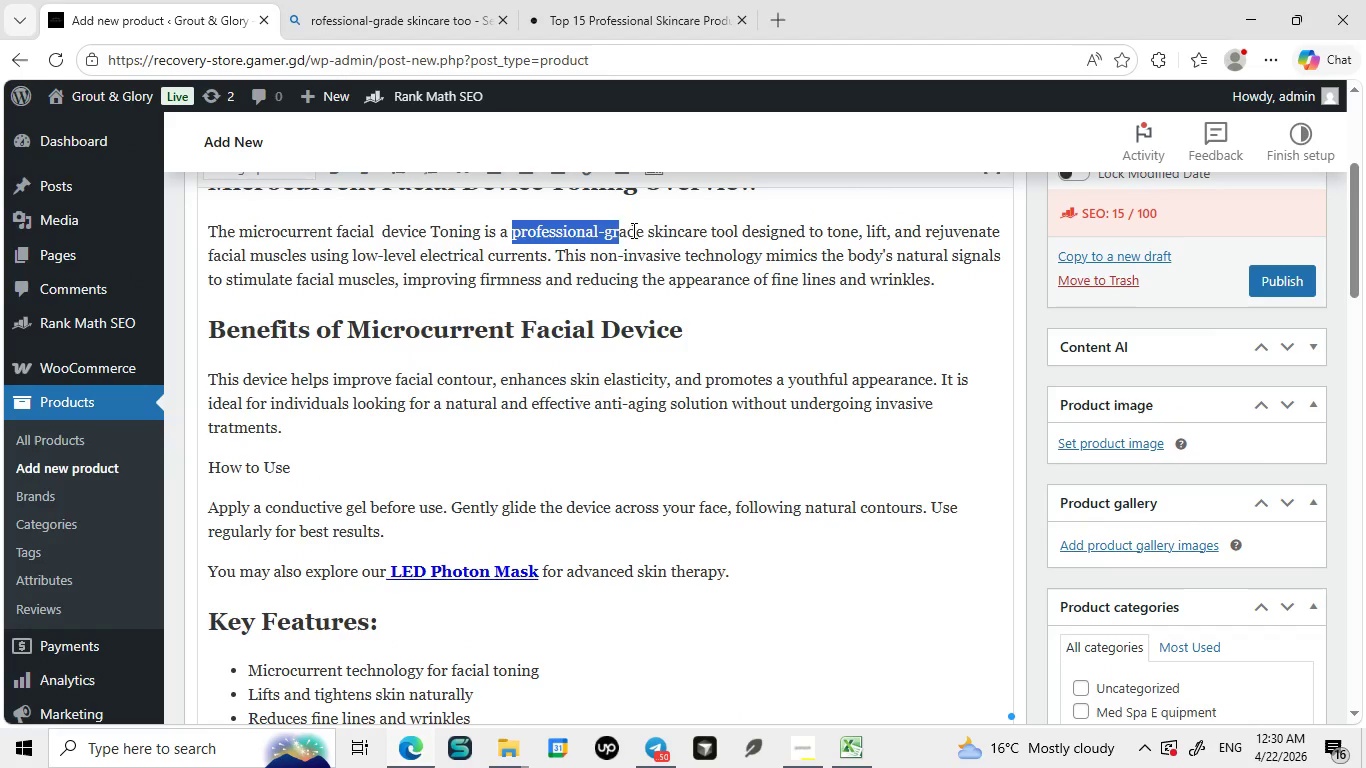 
left_click_drag(start_coordinate=[510, 239], to_coordinate=[735, 228])
 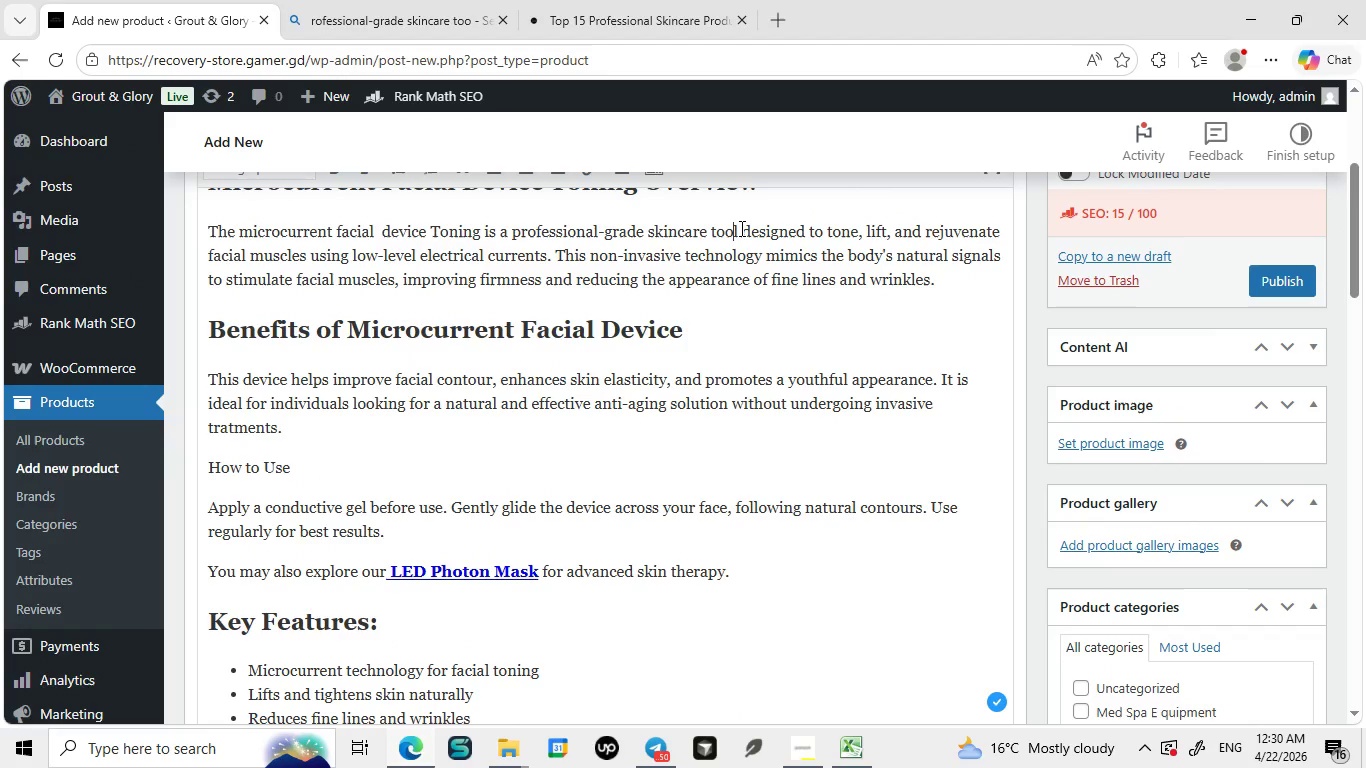 
left_click([735, 228])
 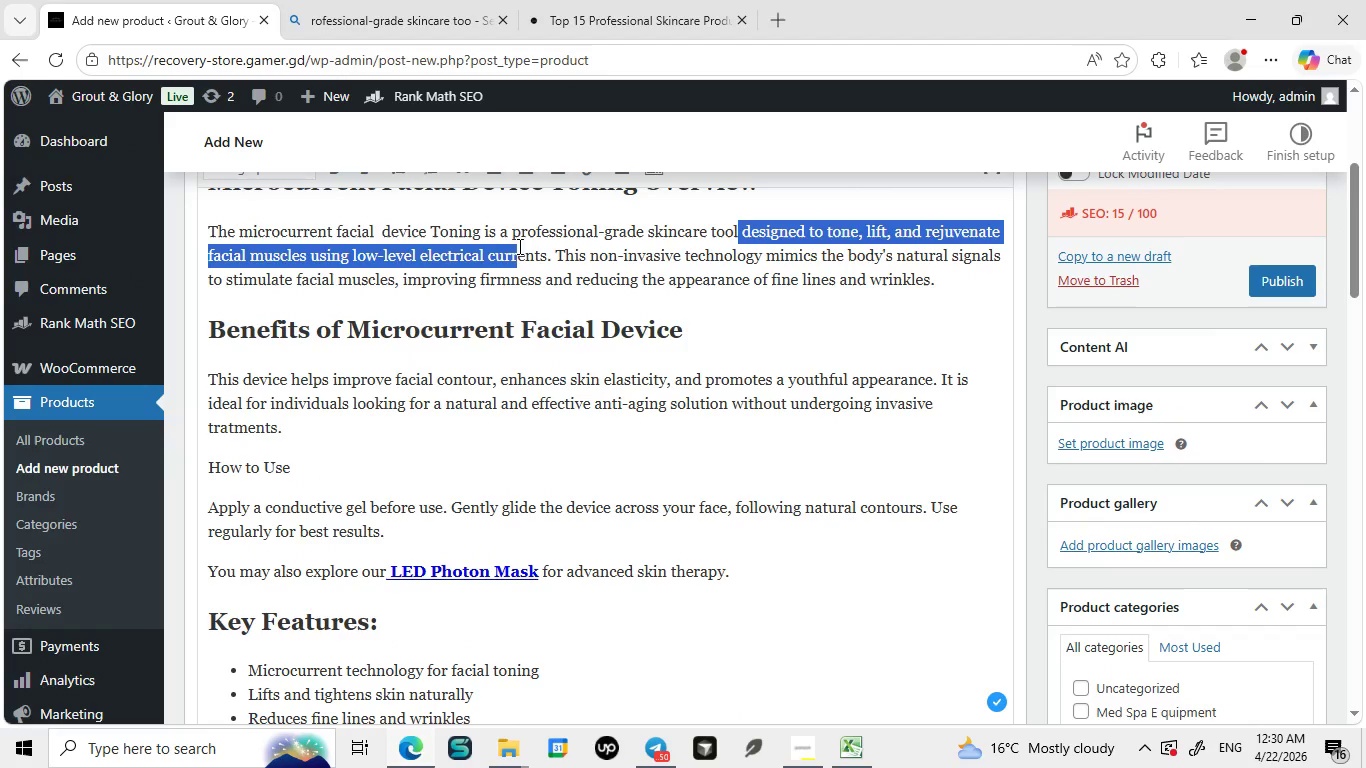 
left_click_drag(start_coordinate=[740, 228], to_coordinate=[512, 238])
 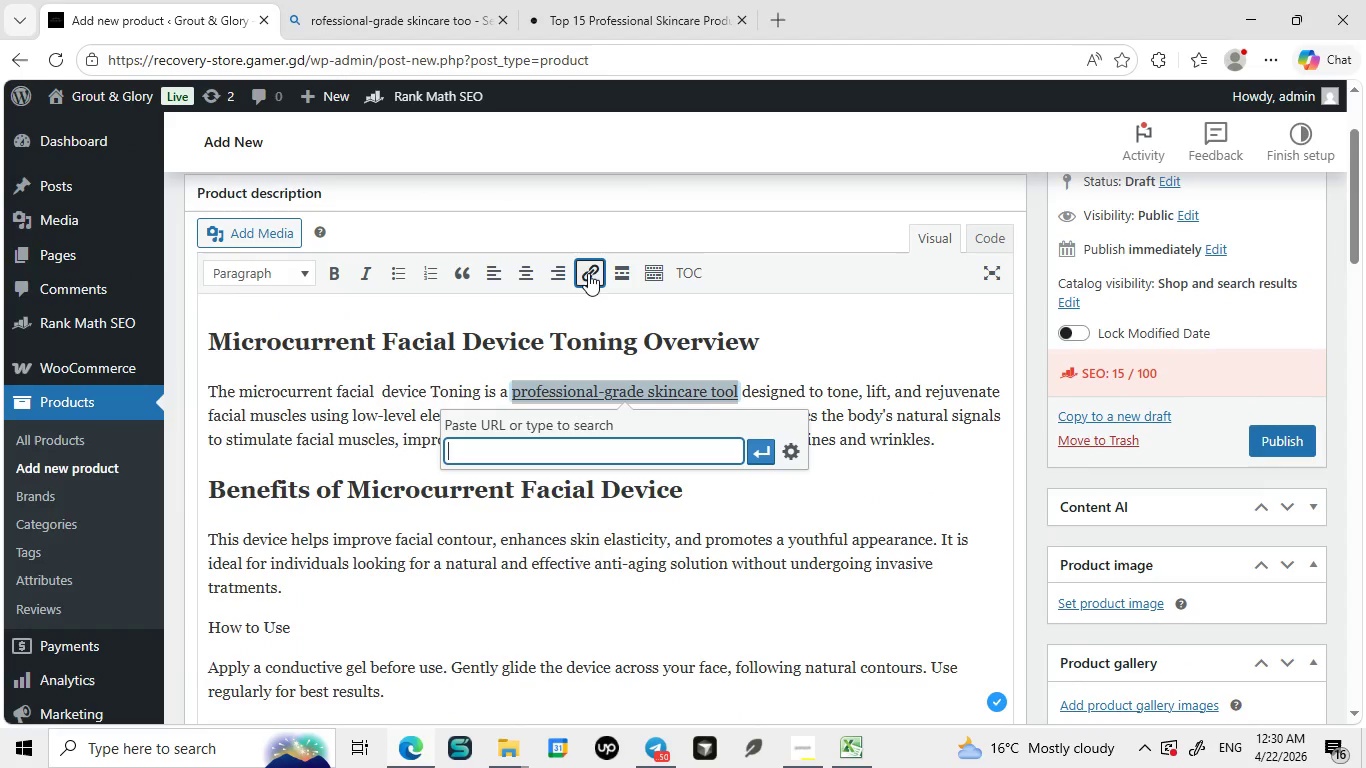 
left_click([588, 273])
 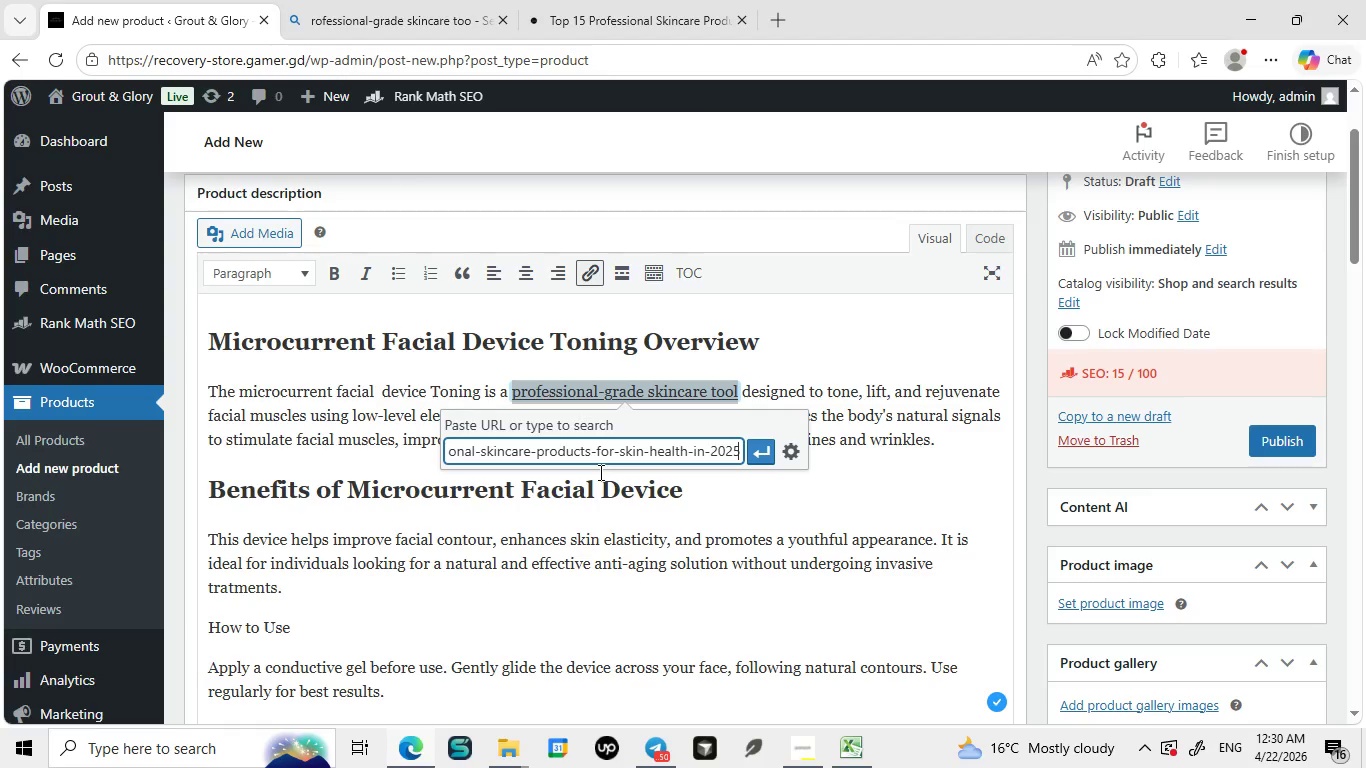 
key(Control+V)
 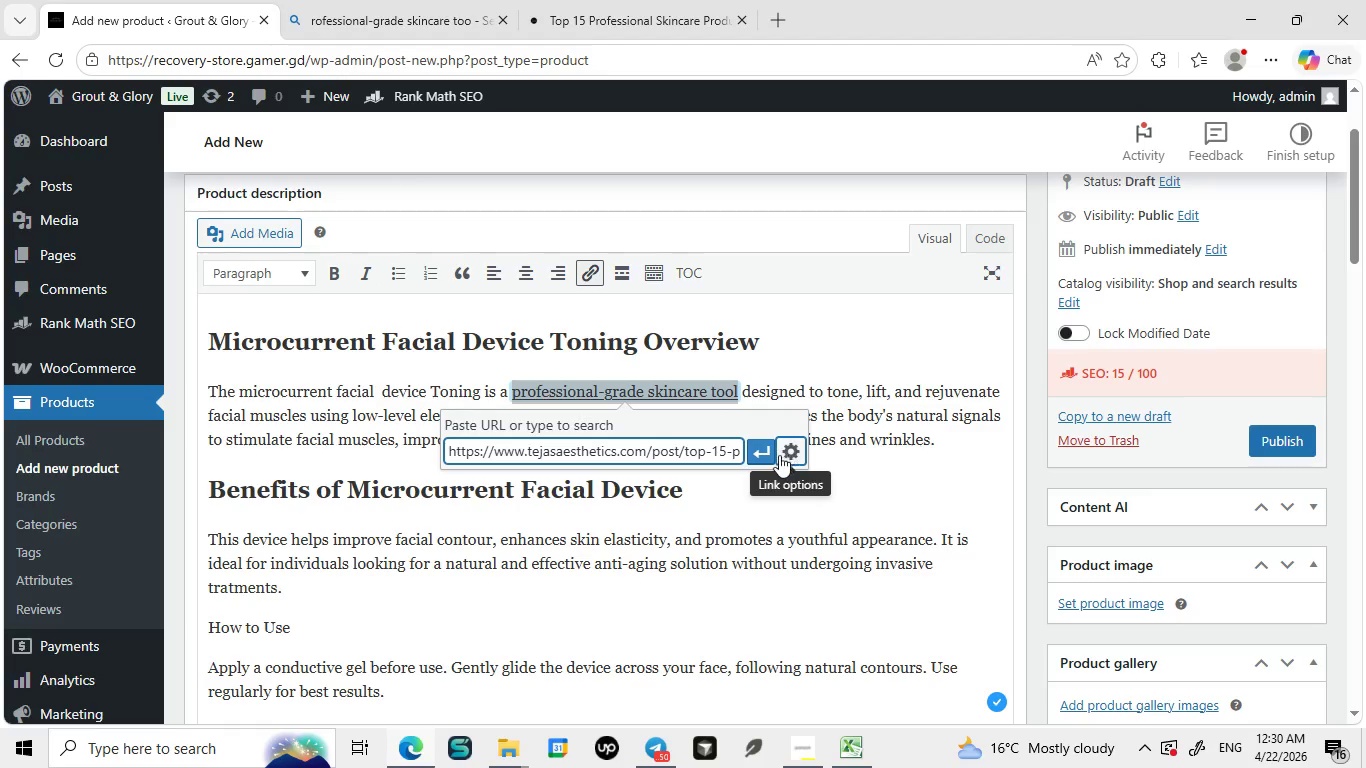 
left_click([768, 454])
 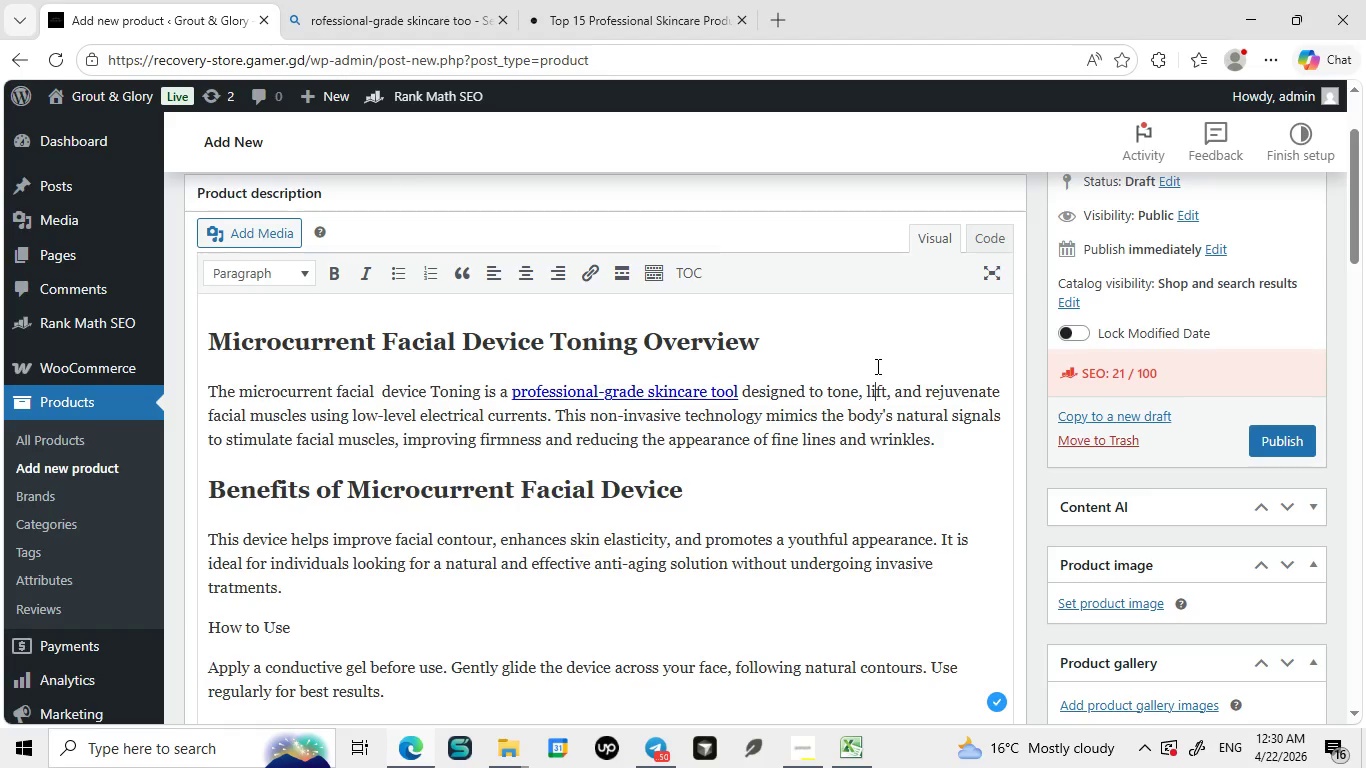 
left_click([876, 366])
 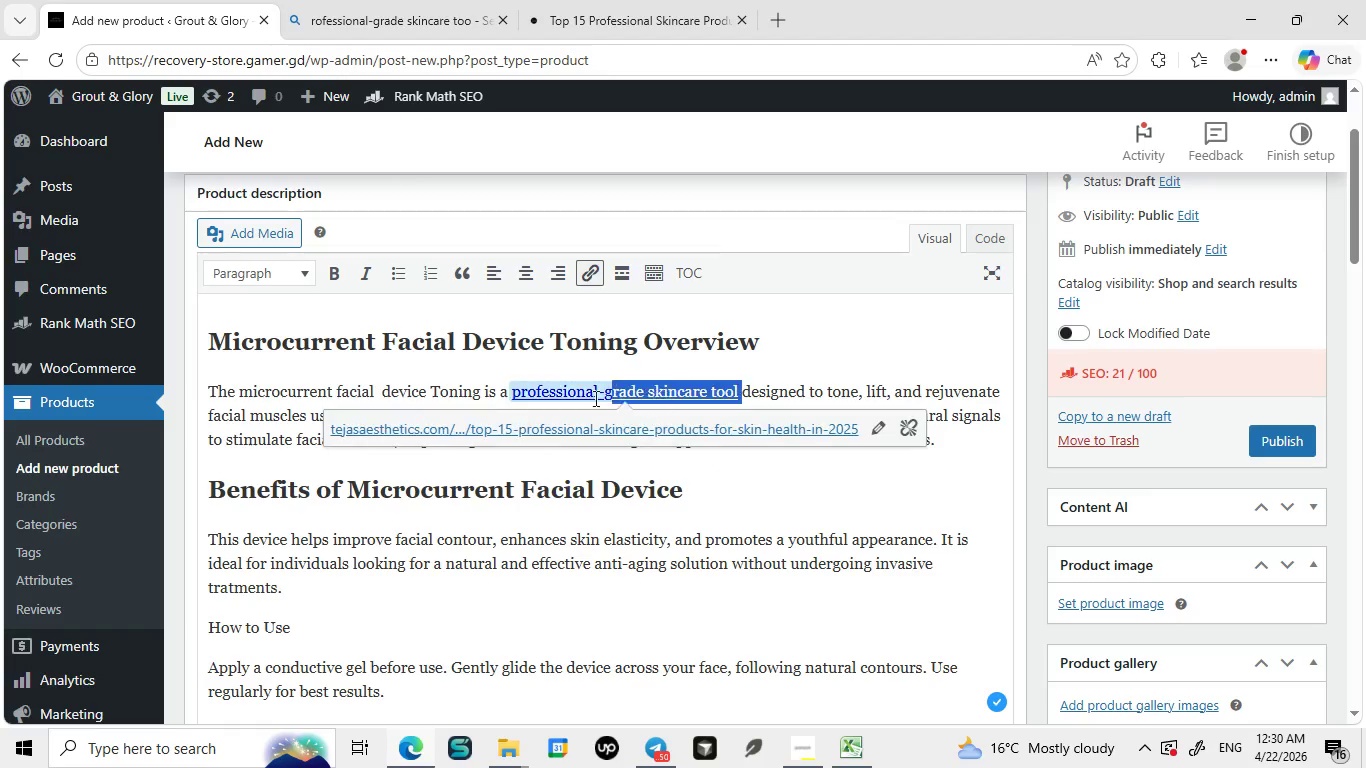 
left_click_drag(start_coordinate=[742, 396], to_coordinate=[514, 403])
 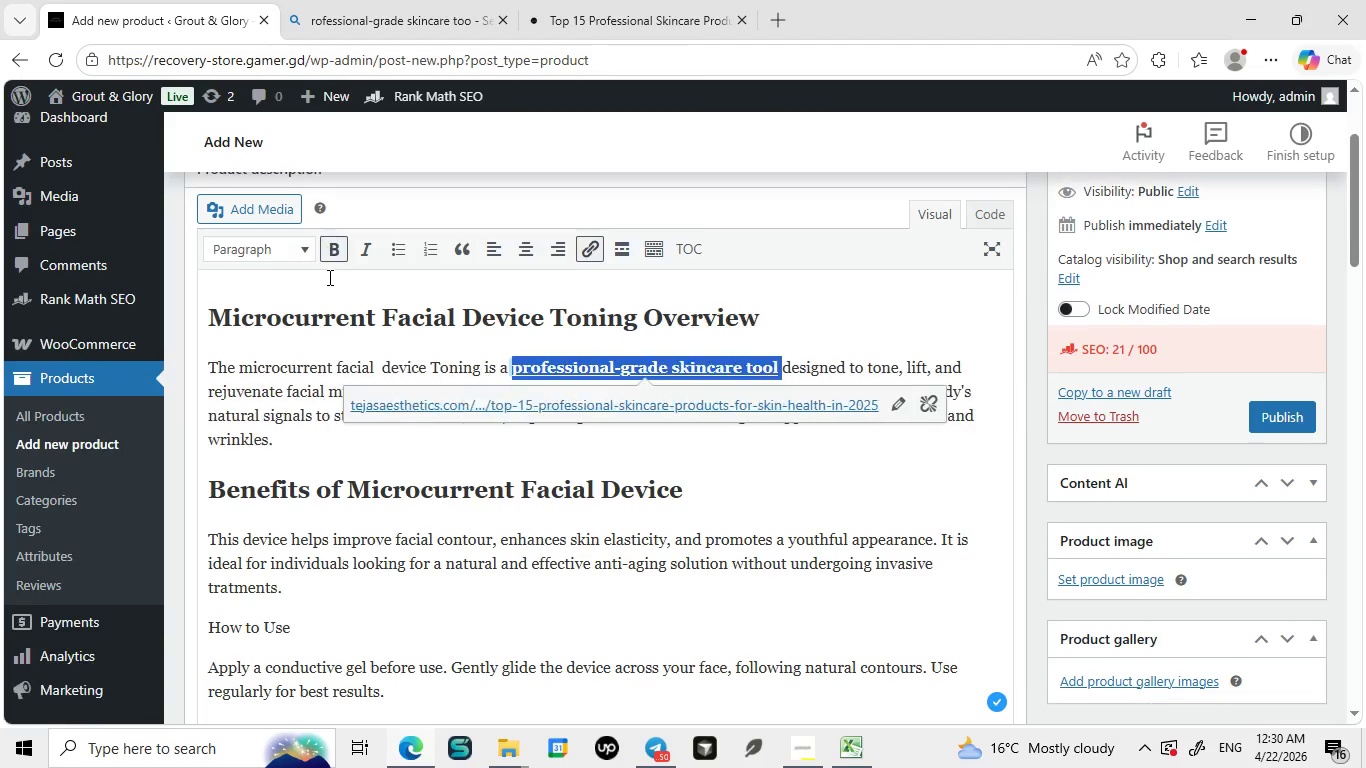 
left_click([328, 277])
 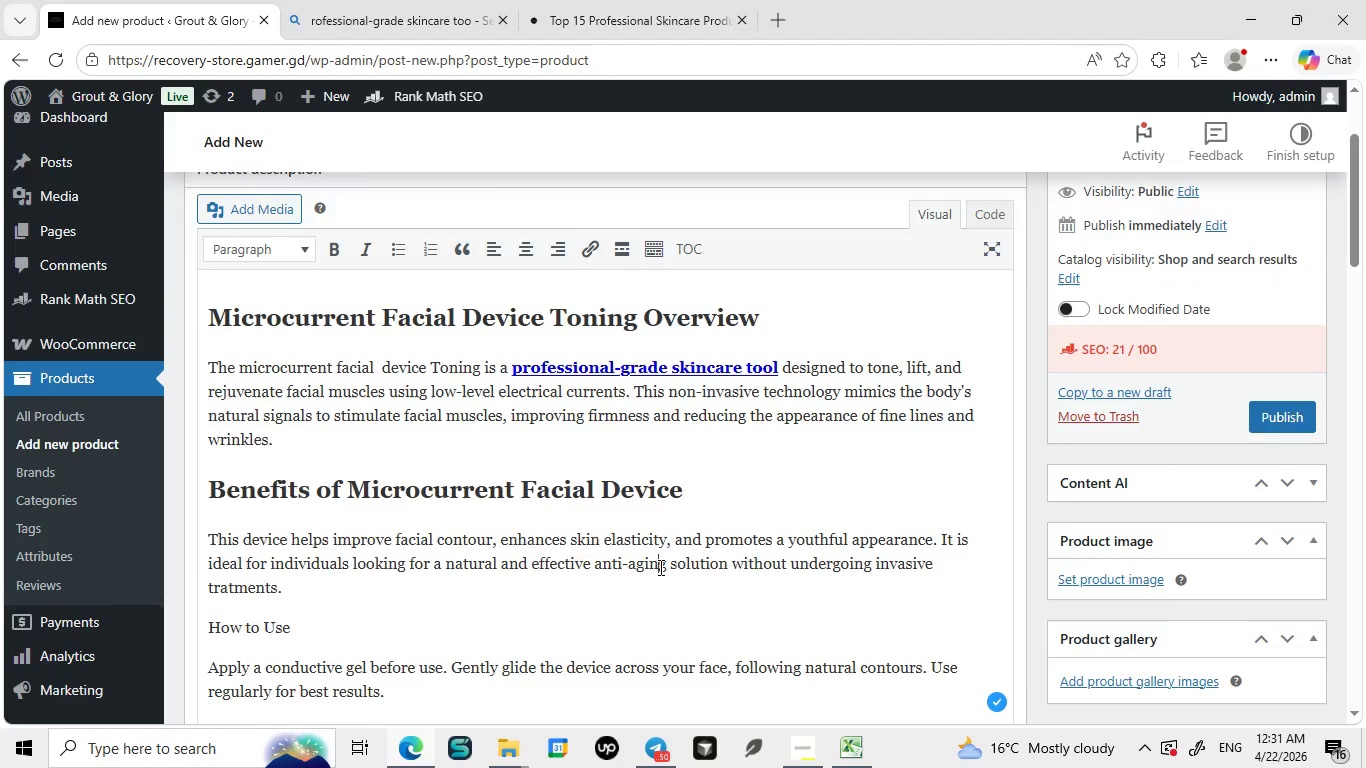 
left_click([659, 567])
 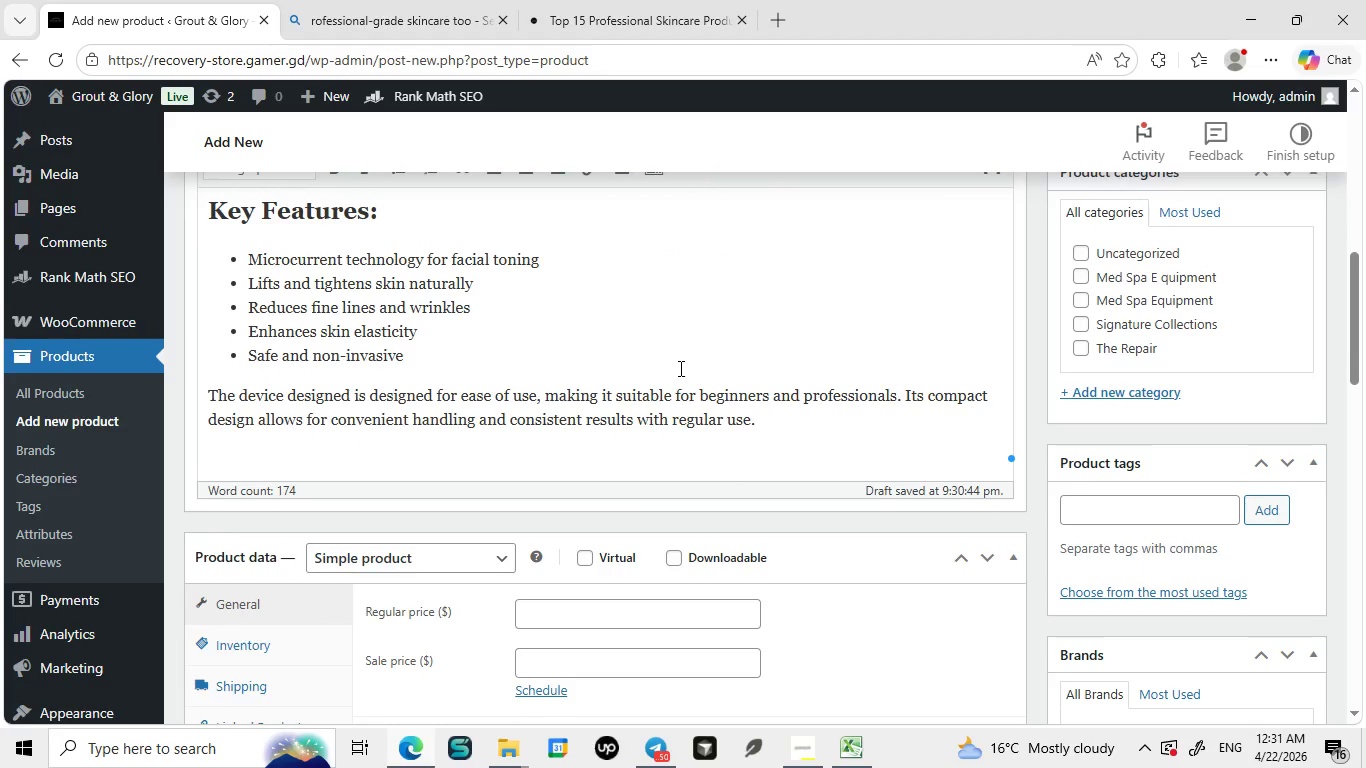 
wait(5.26)
 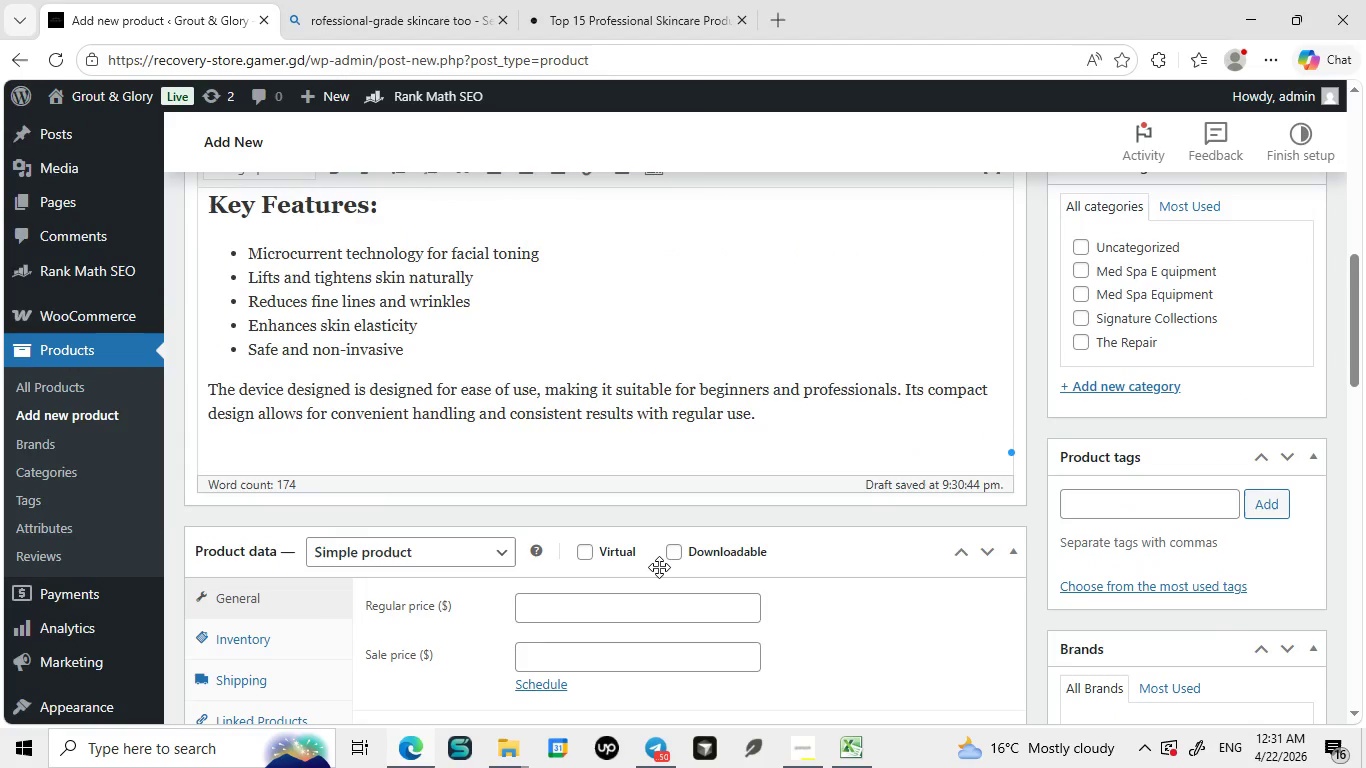 
left_click([791, 430])
 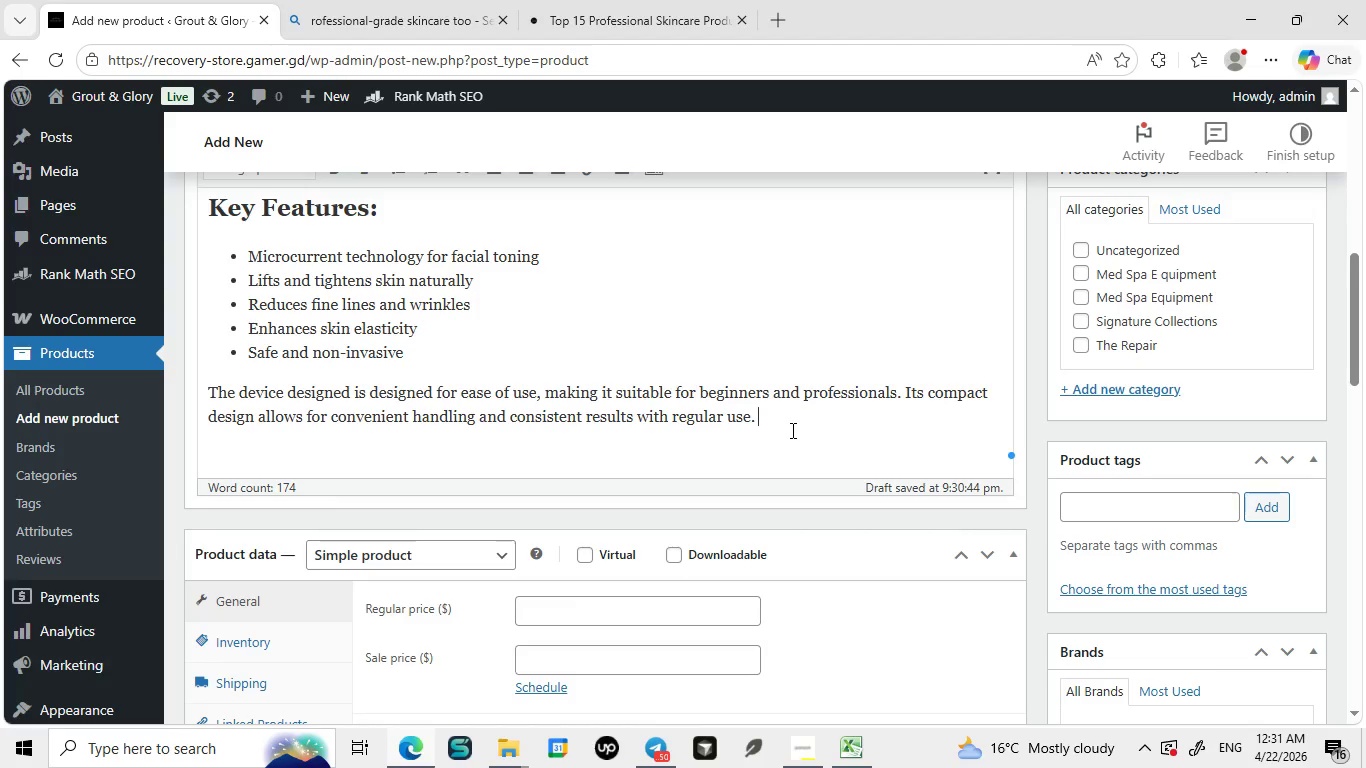 
type( With consistne)
 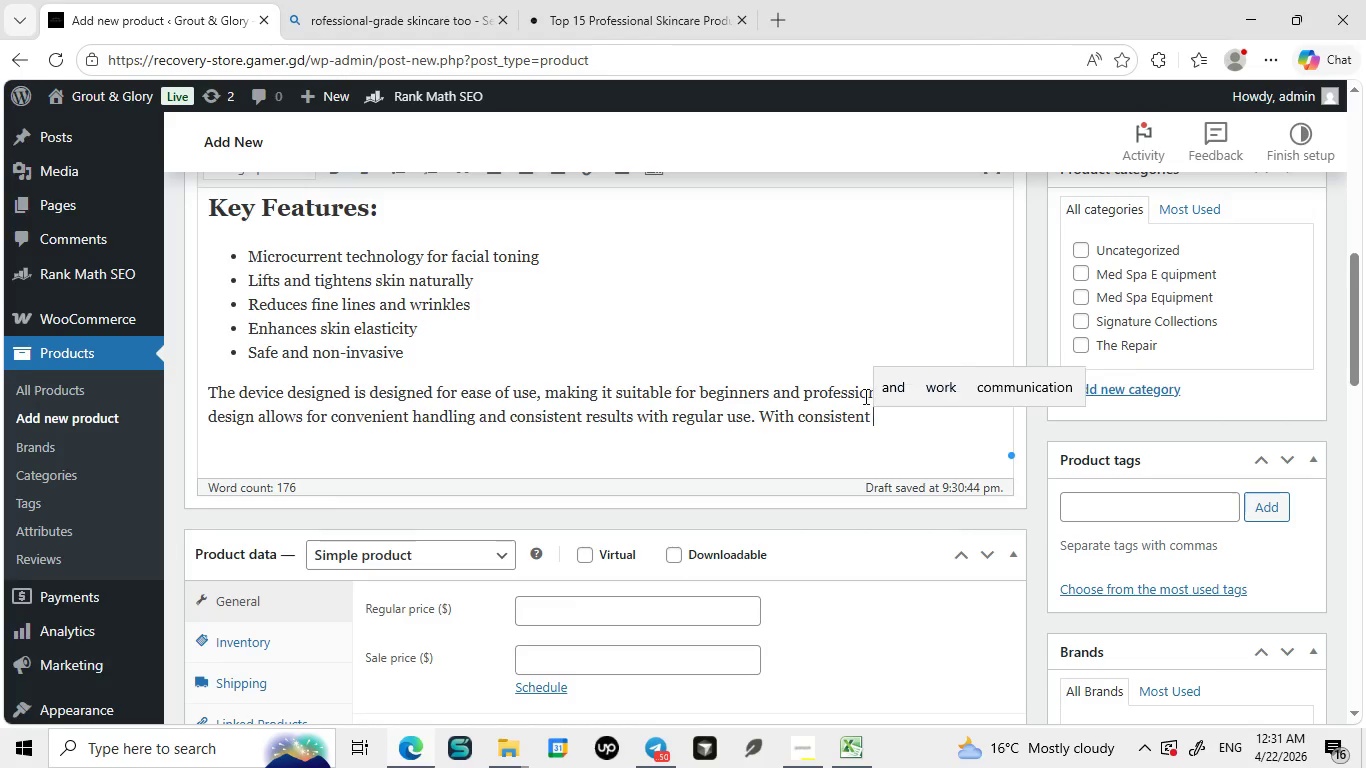 
left_click([864, 396])
 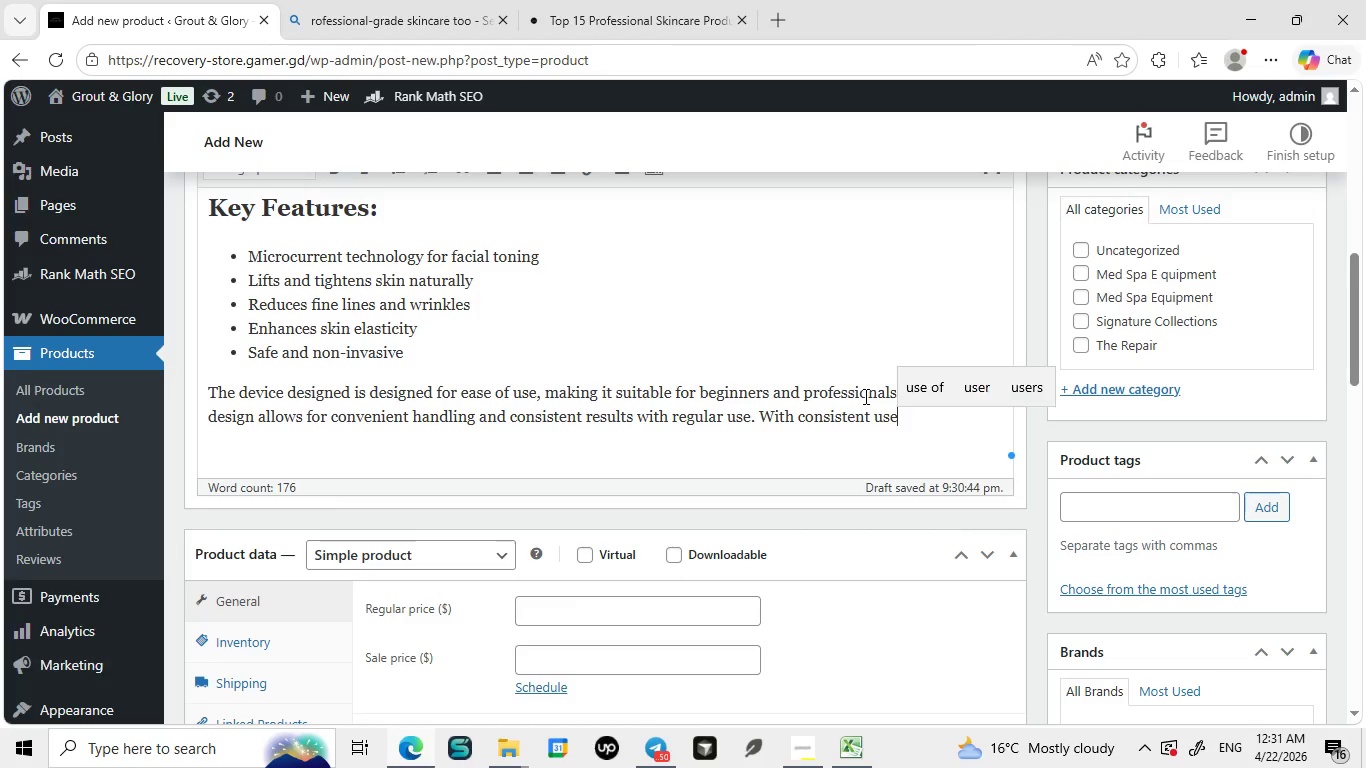 
type(use, the microcurrent facial device helps improve circulation and enhances produc absorptionm)
key(Backspace)
type(, allowing ser)
 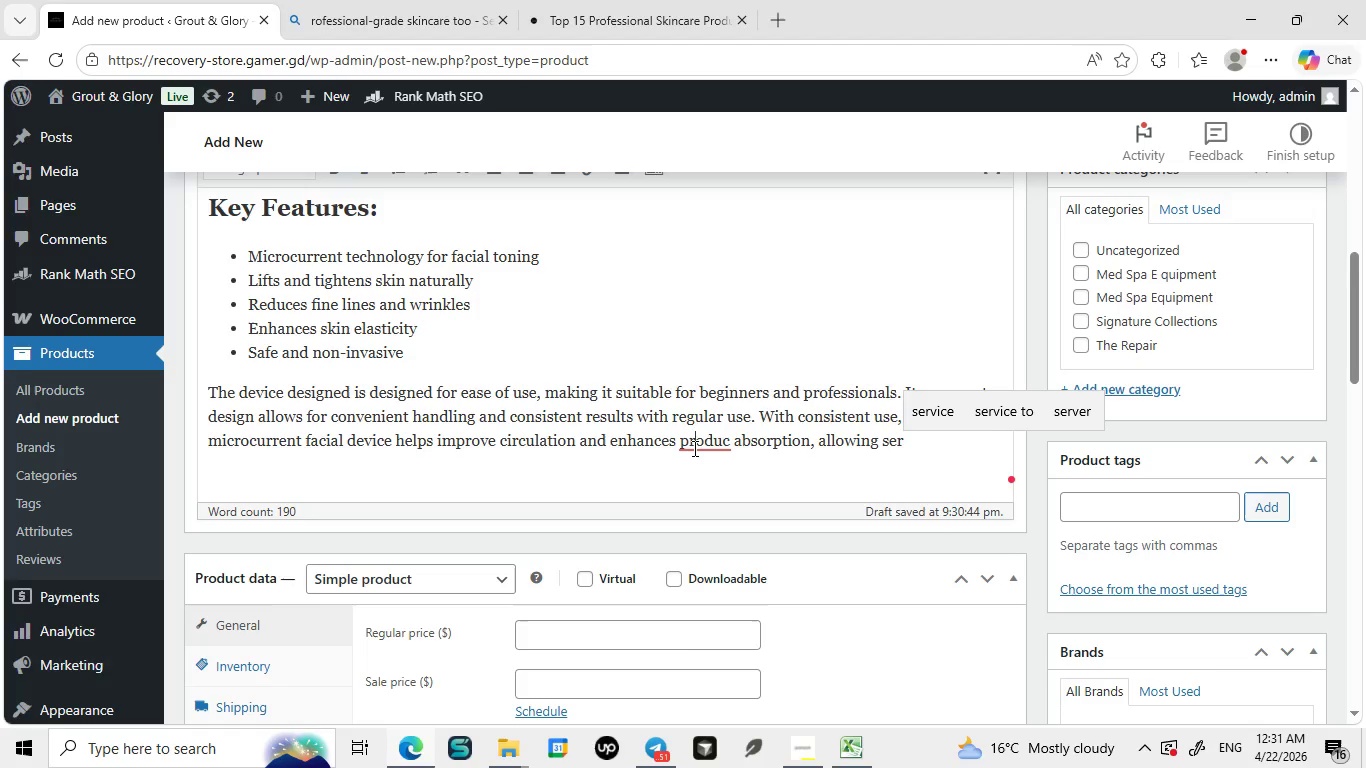 
left_click([693, 448])
 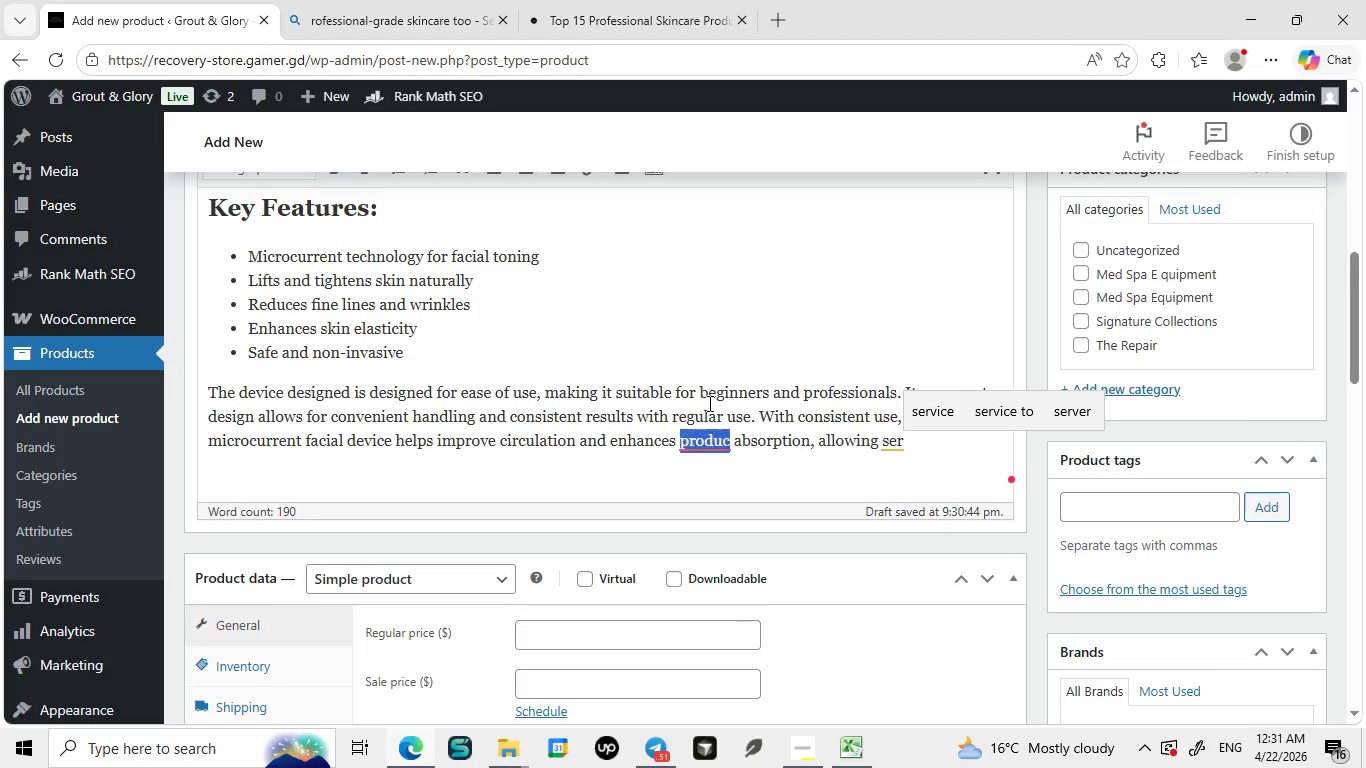 
left_click([708, 403])
 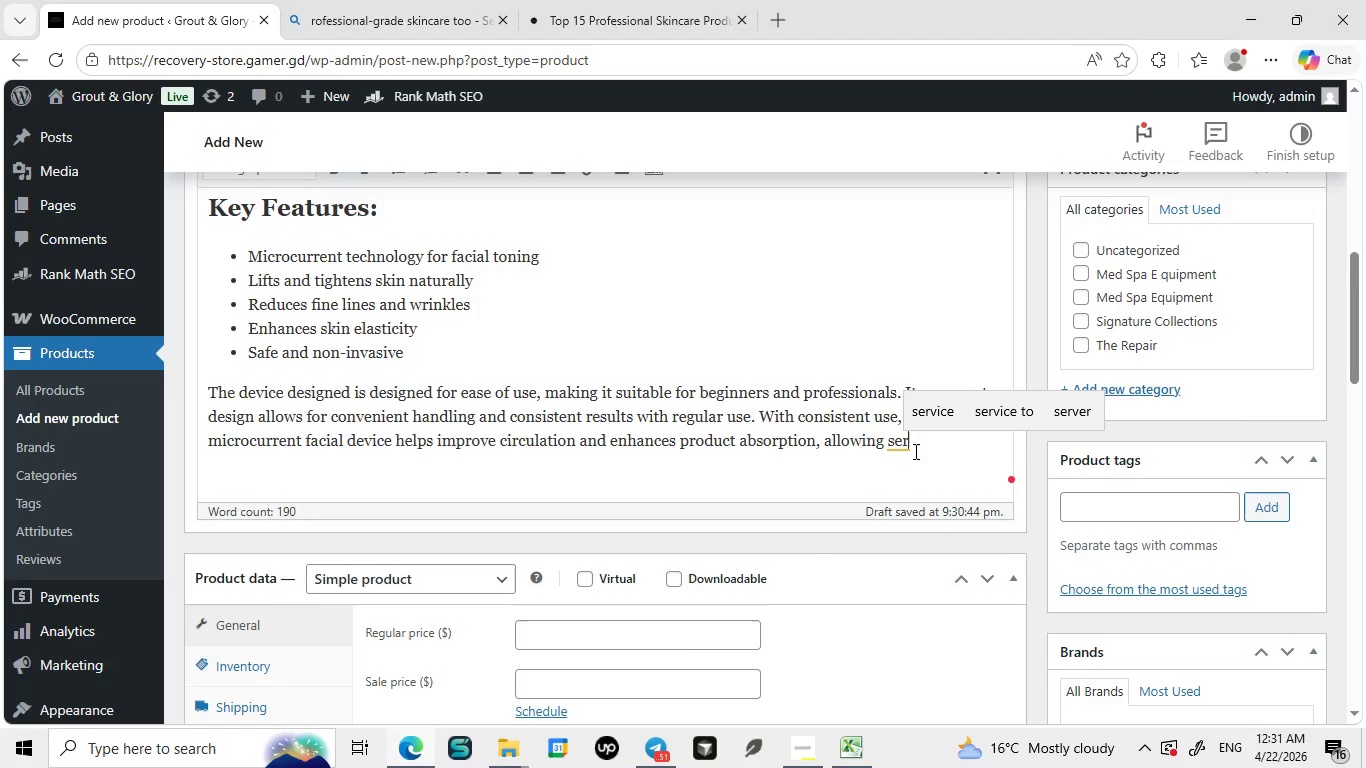 
left_click([914, 451])
 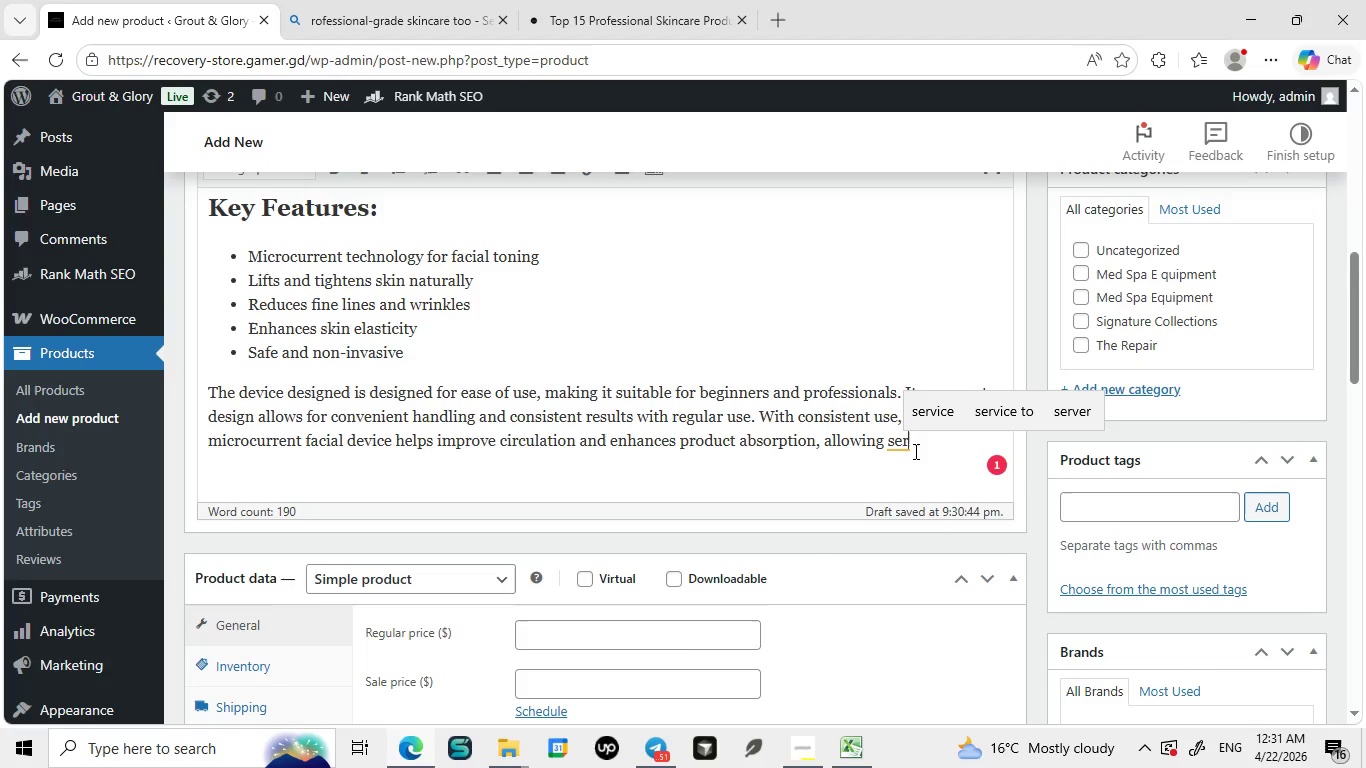 
wait(5.14)
 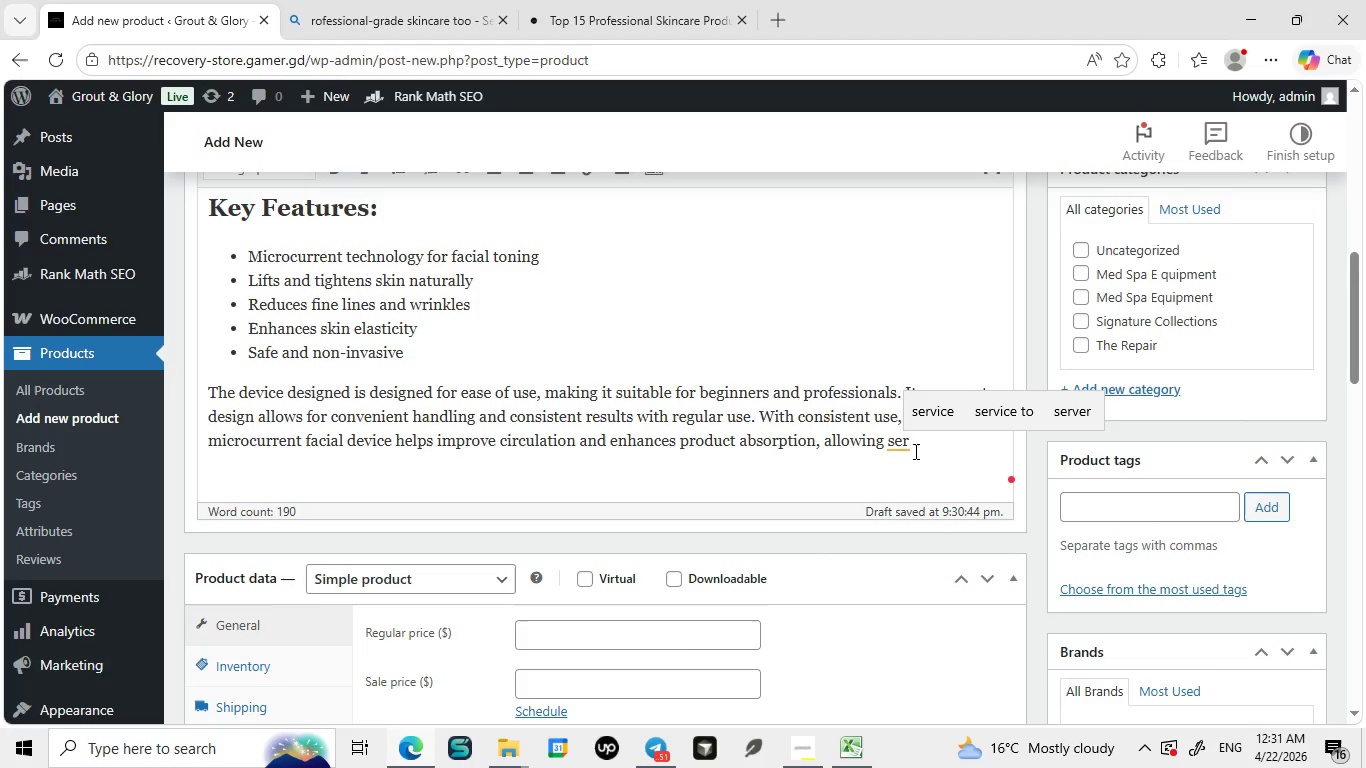 
type(ums and skincare products ro work more efectively.)
 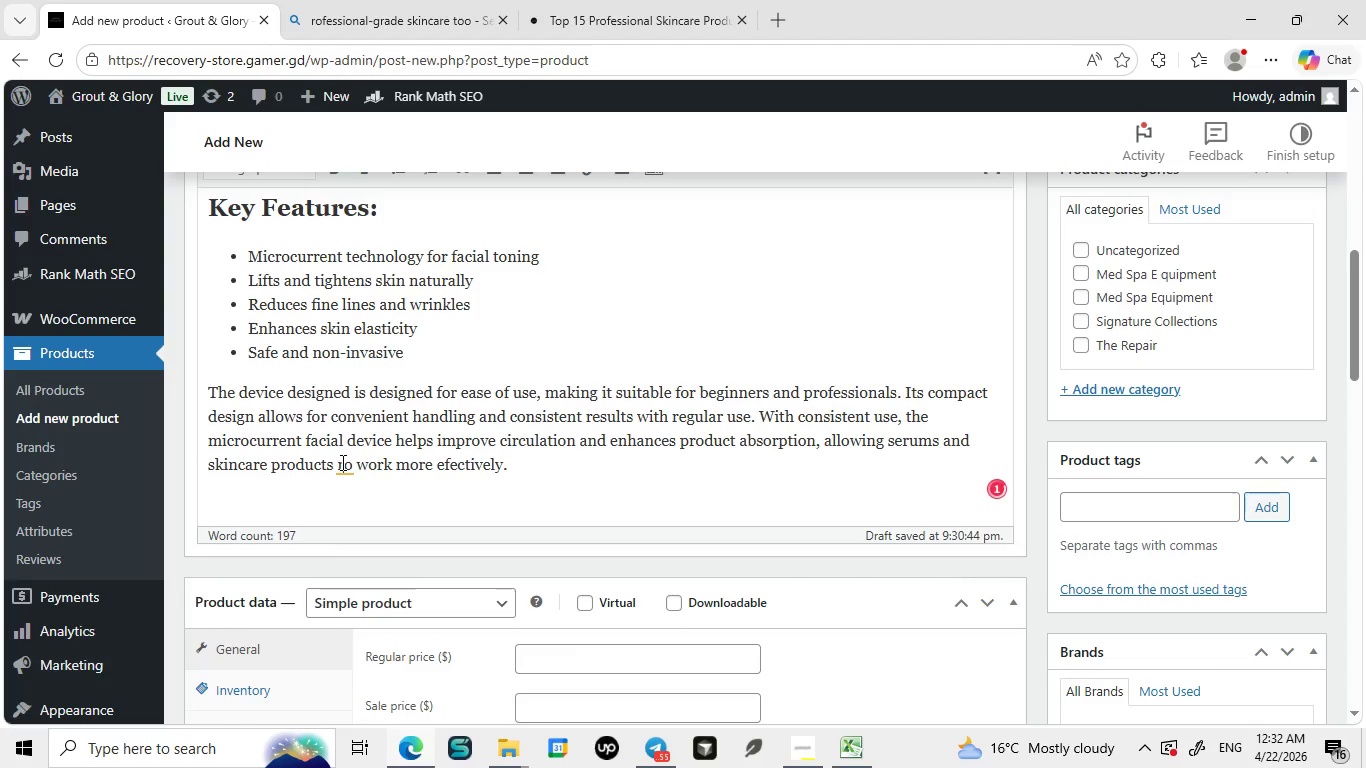 
left_click([341, 462])
 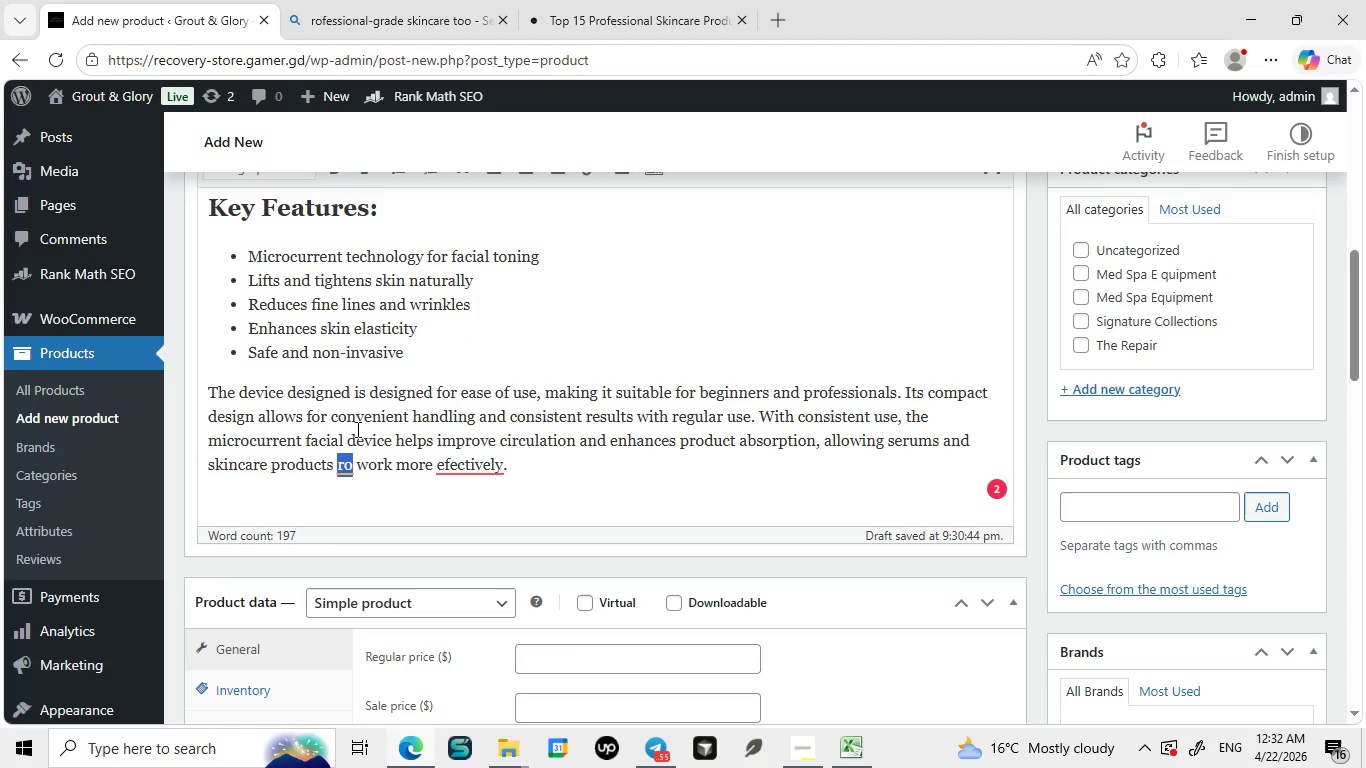 
left_click([356, 429])
 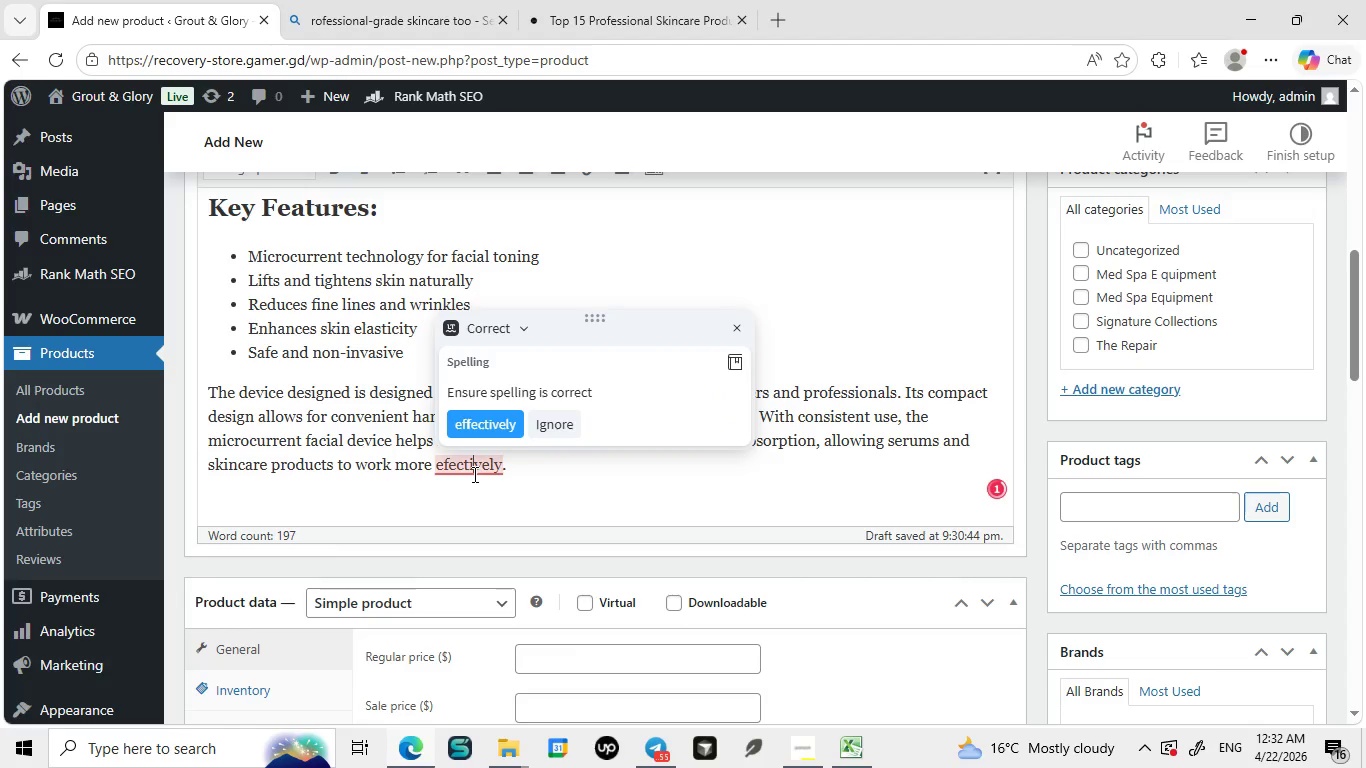 
left_click([473, 474])
 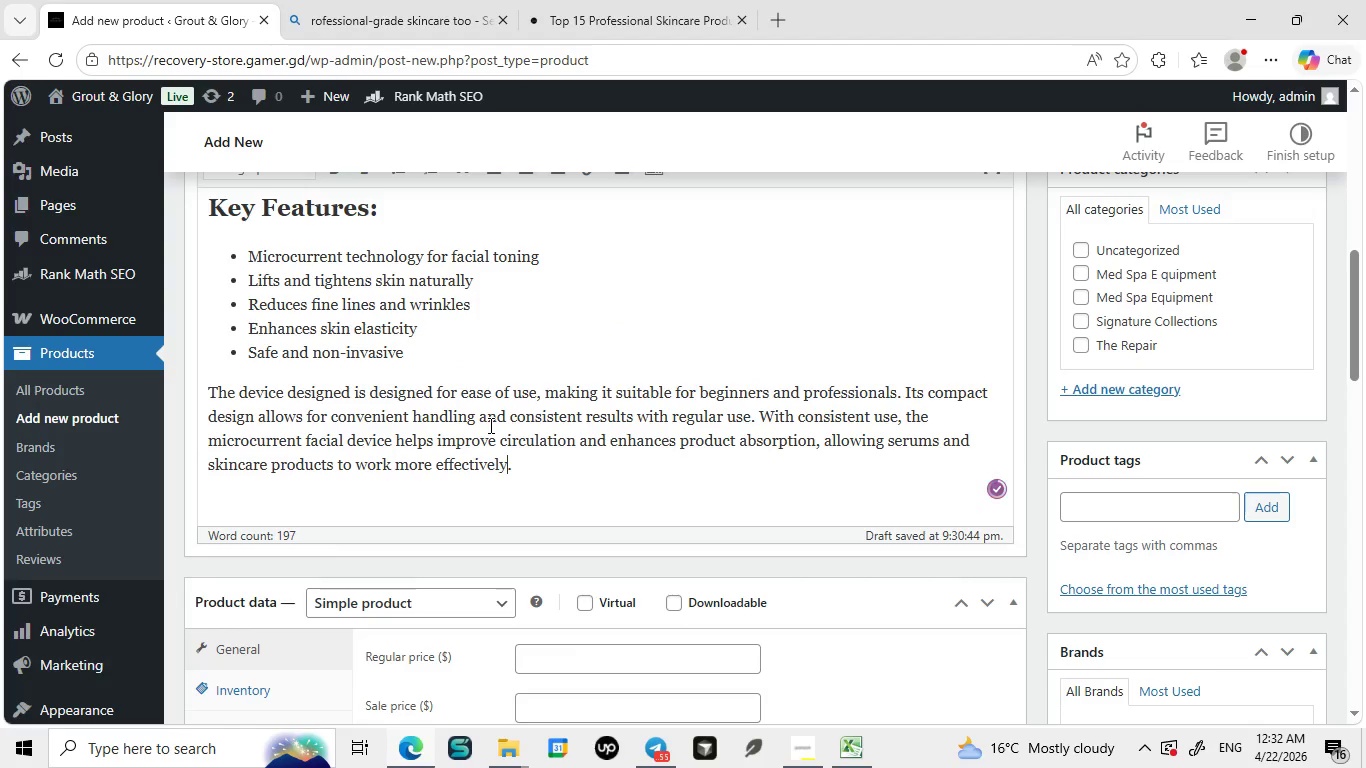 
left_click([489, 425])
 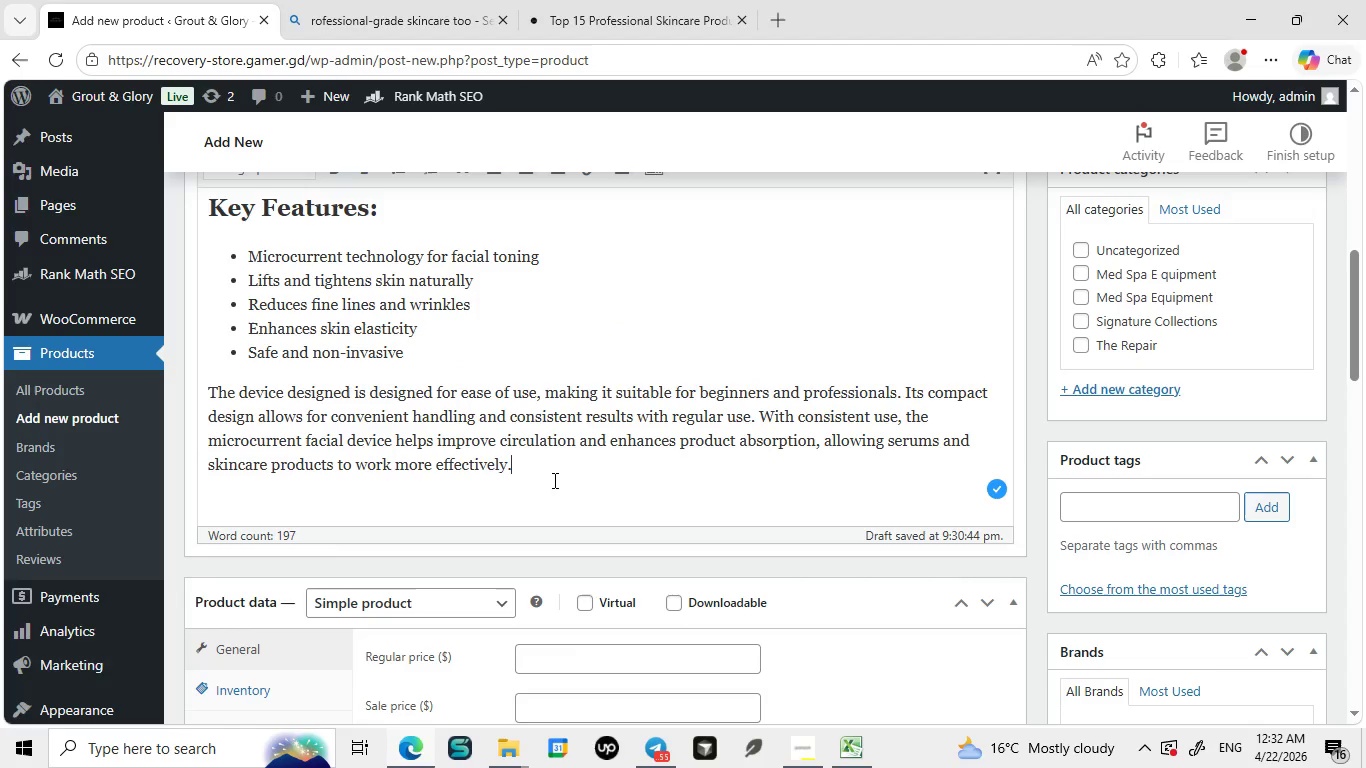 
left_click([553, 480])
 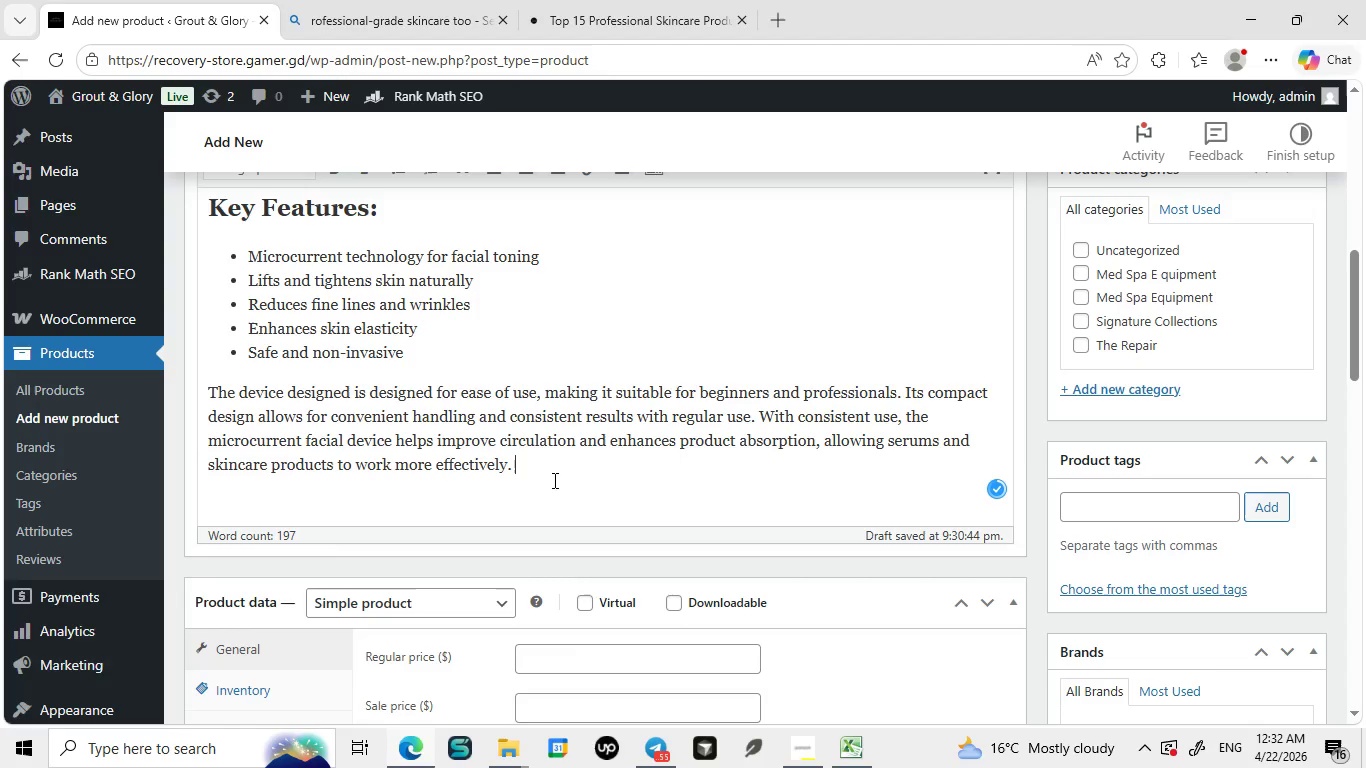 
type( Its gentle stimulation supports long-term skin ehalth, making it t)
key(Backspace)
type(reliable addition to any skin )
key(Backspace)
type(care routine for maintaining a firm, smooth, and youthful appea)
 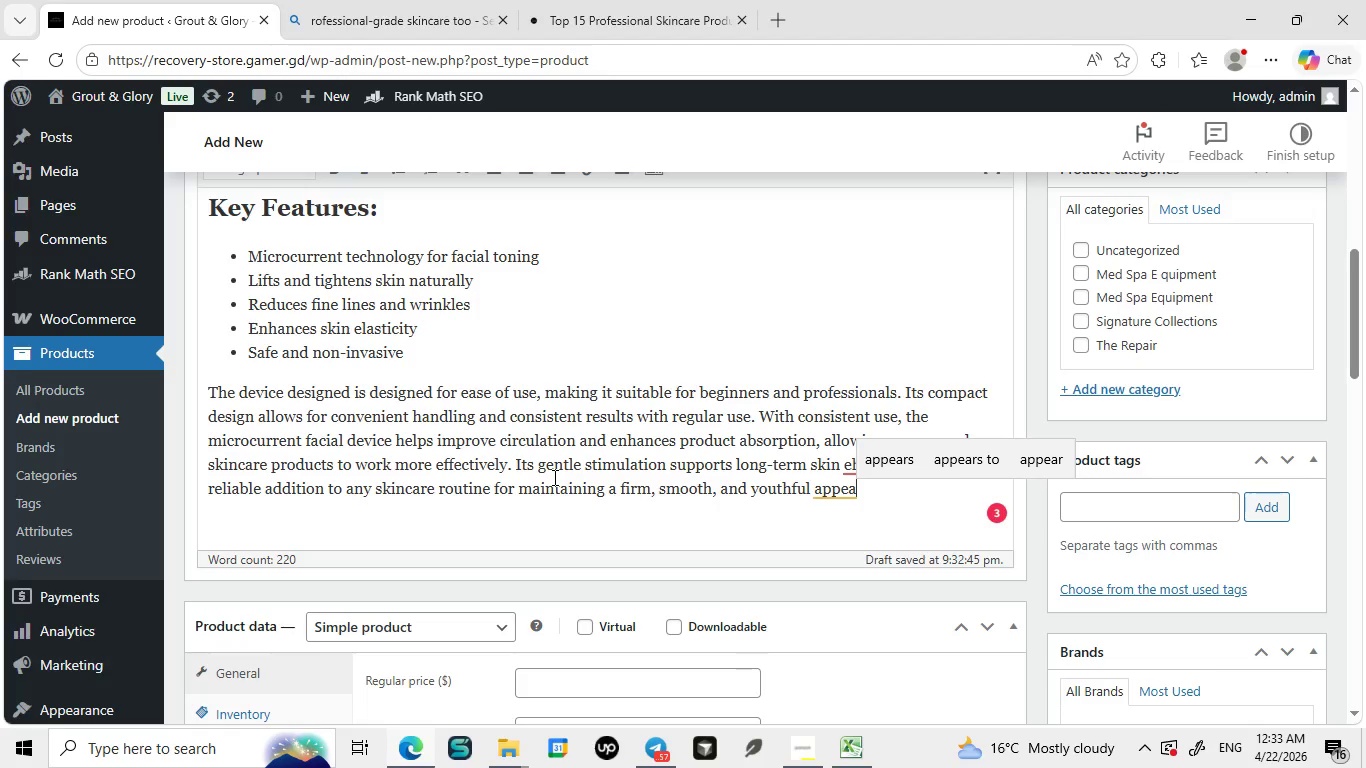 
type(ra)
key(Backspace)
type(ance.)
 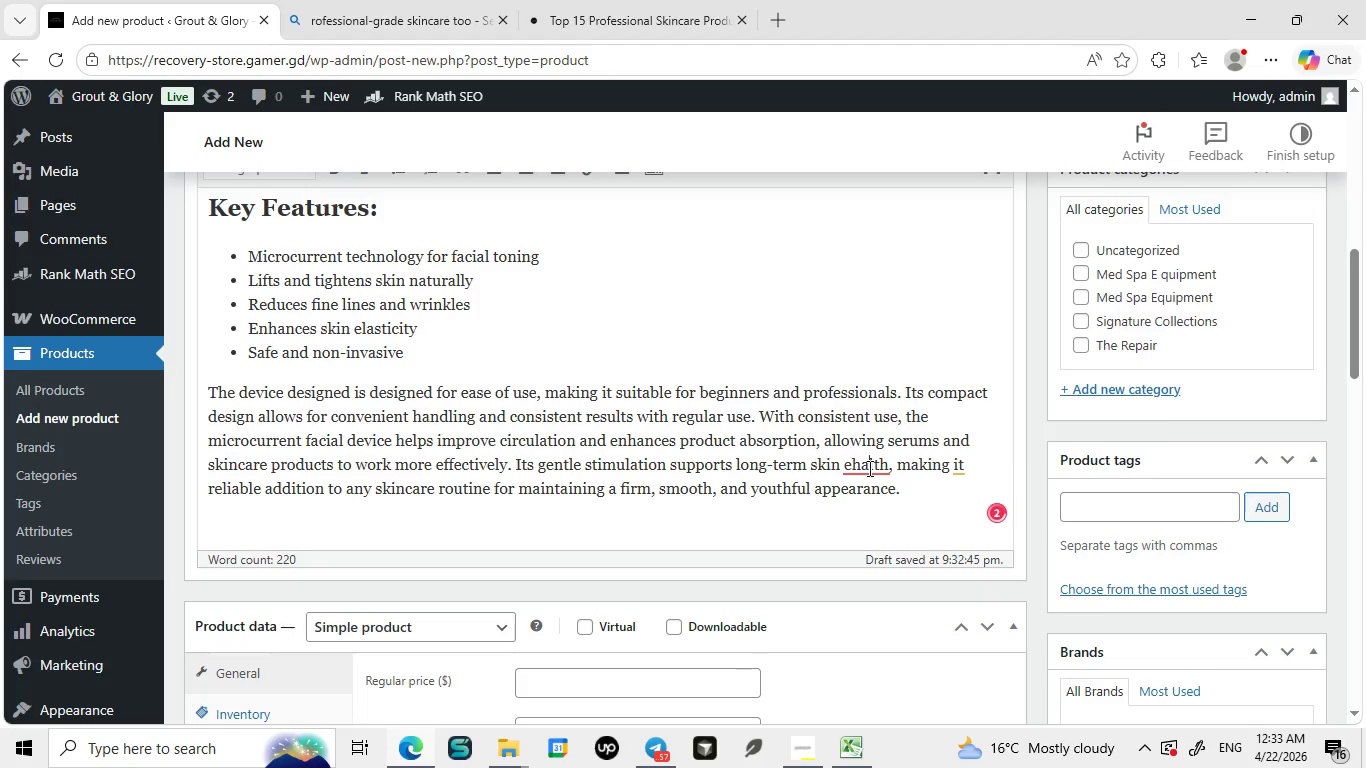 
left_click([868, 468])
 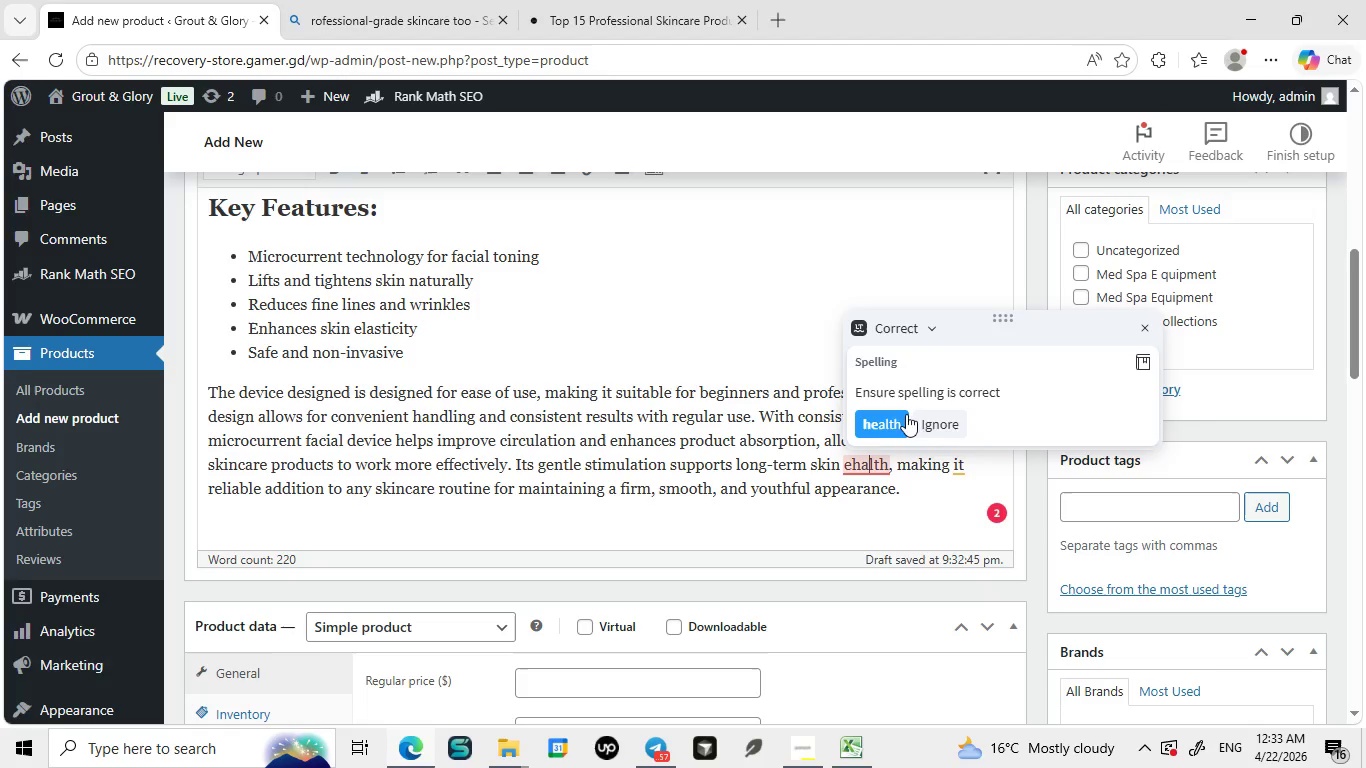 
left_click([884, 408])
 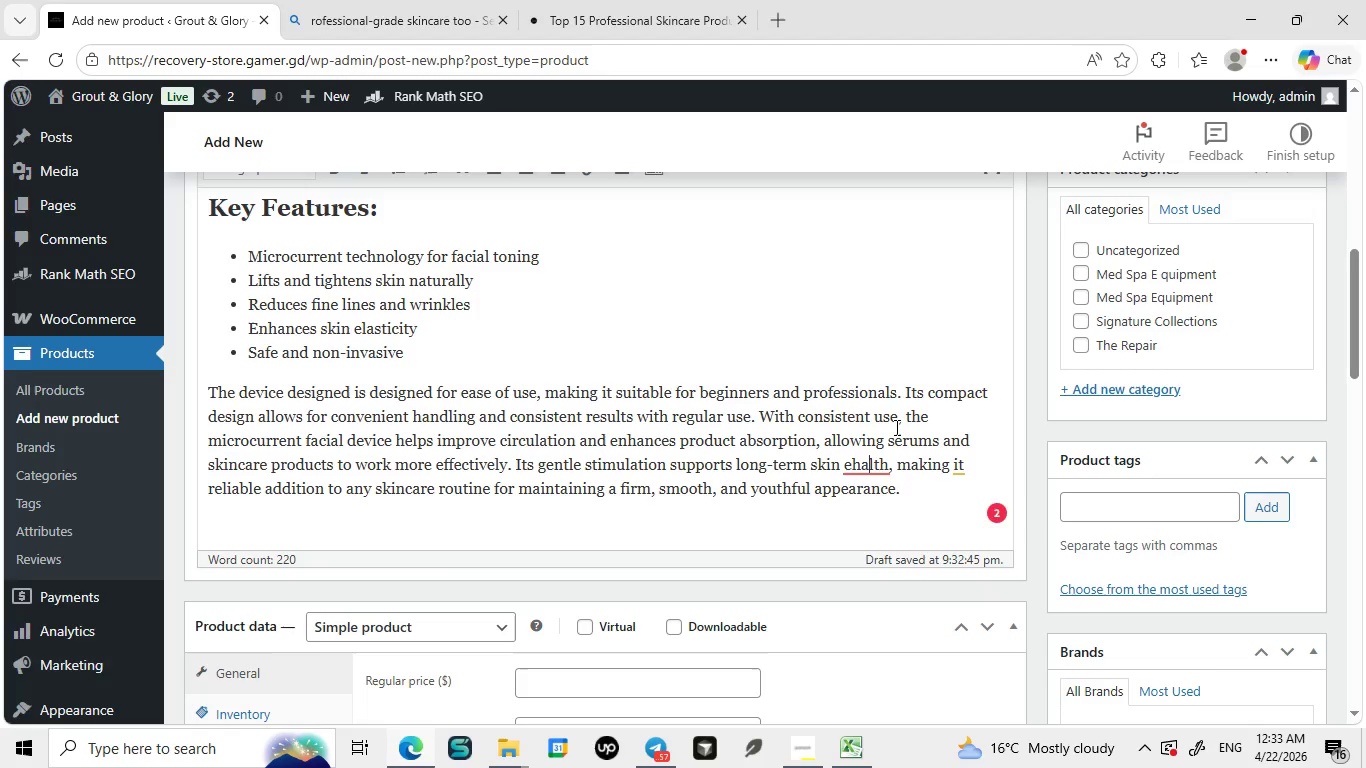 
left_click([895, 427])
 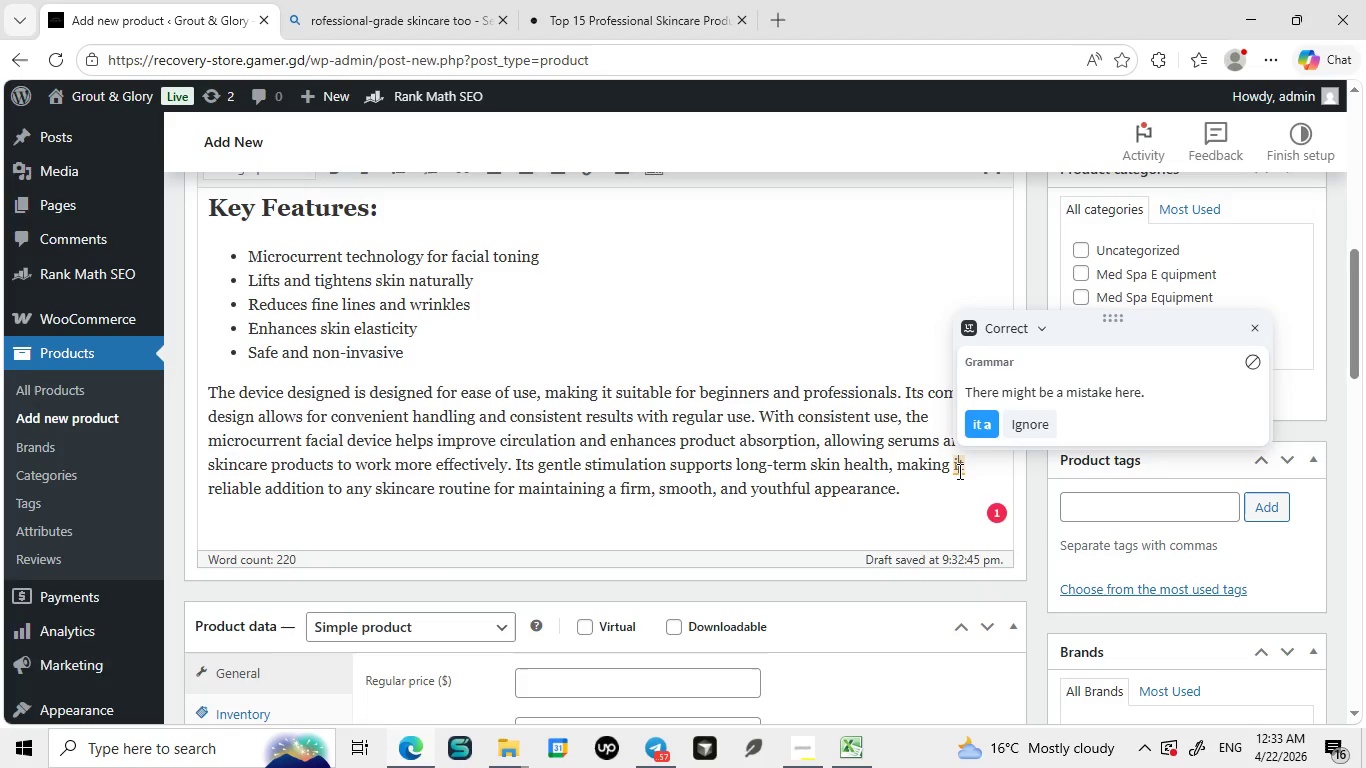 
left_click([958, 471])
 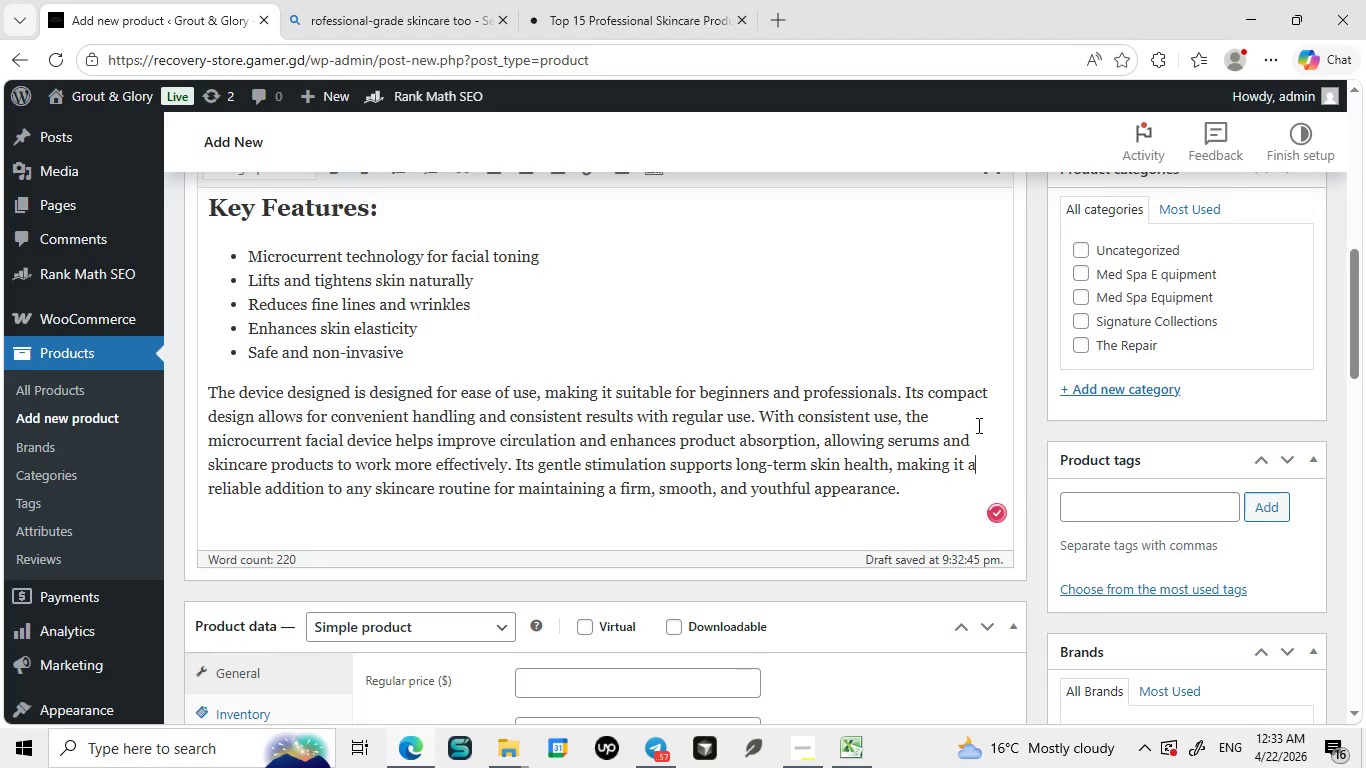 
left_click([977, 425])
 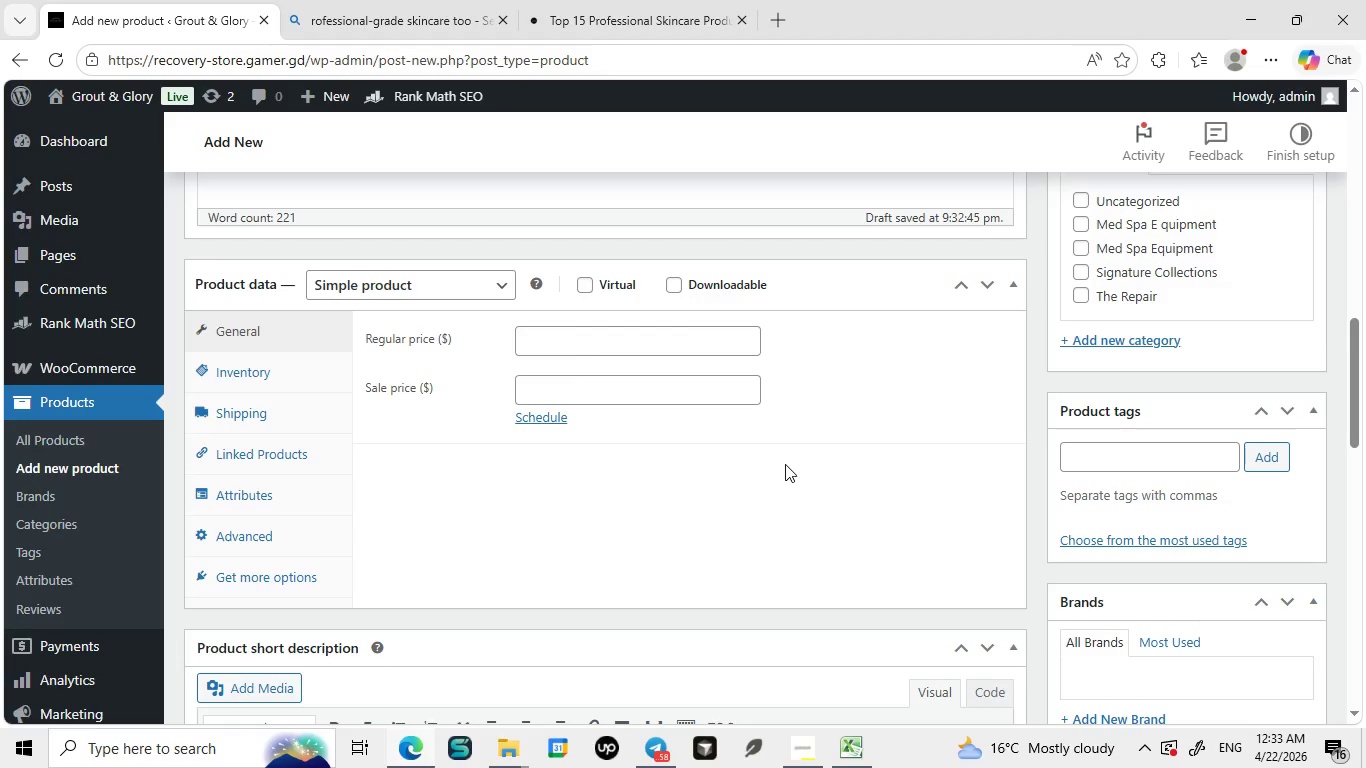 
wait(23.7)
 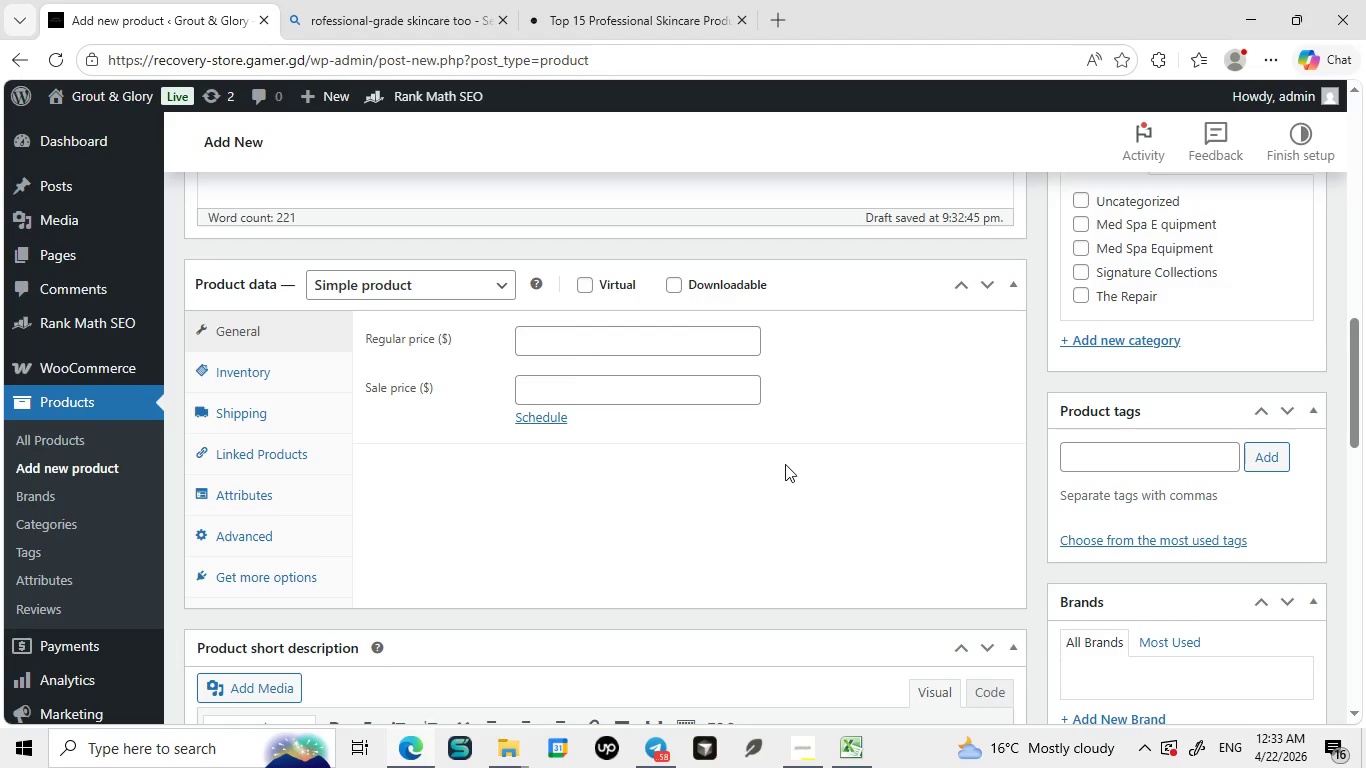 
left_click([610, 336])
 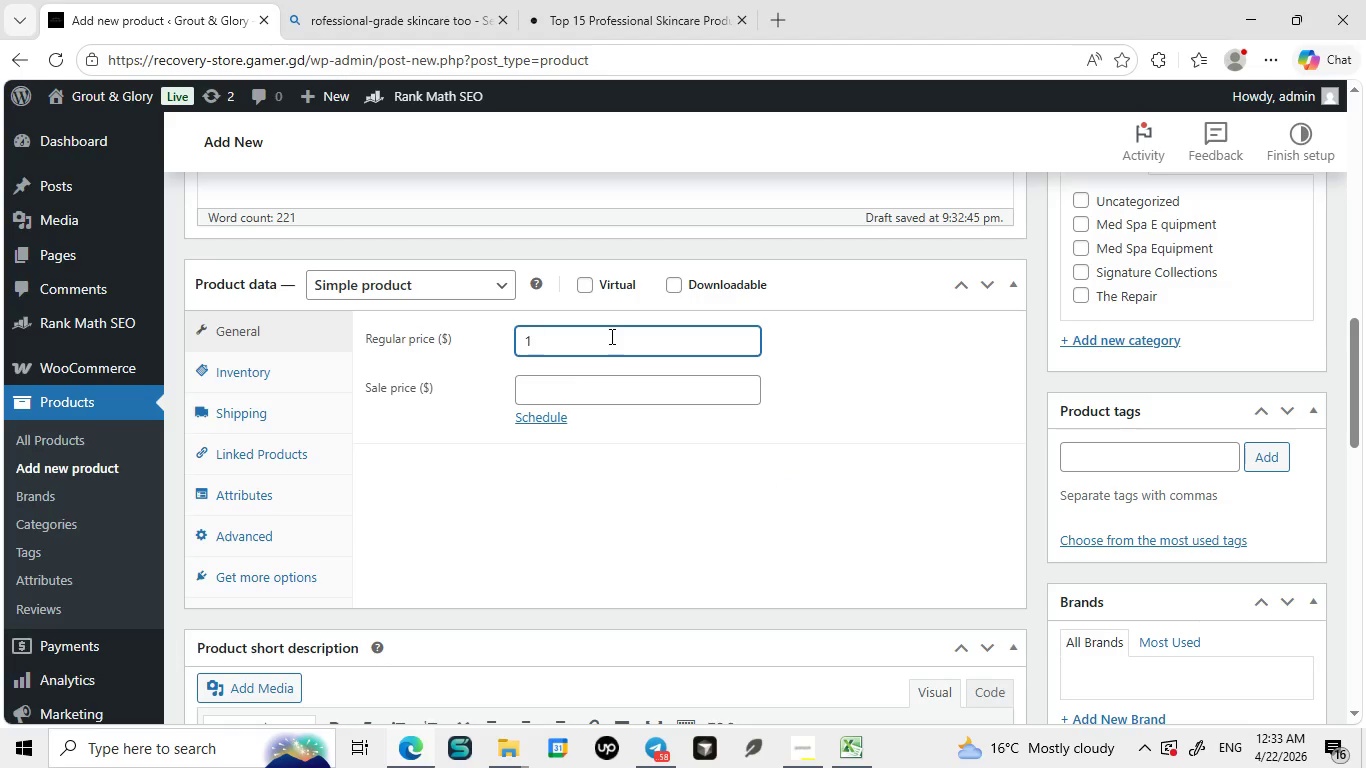 
type(1290)
key(Backspace)
type(.99)
 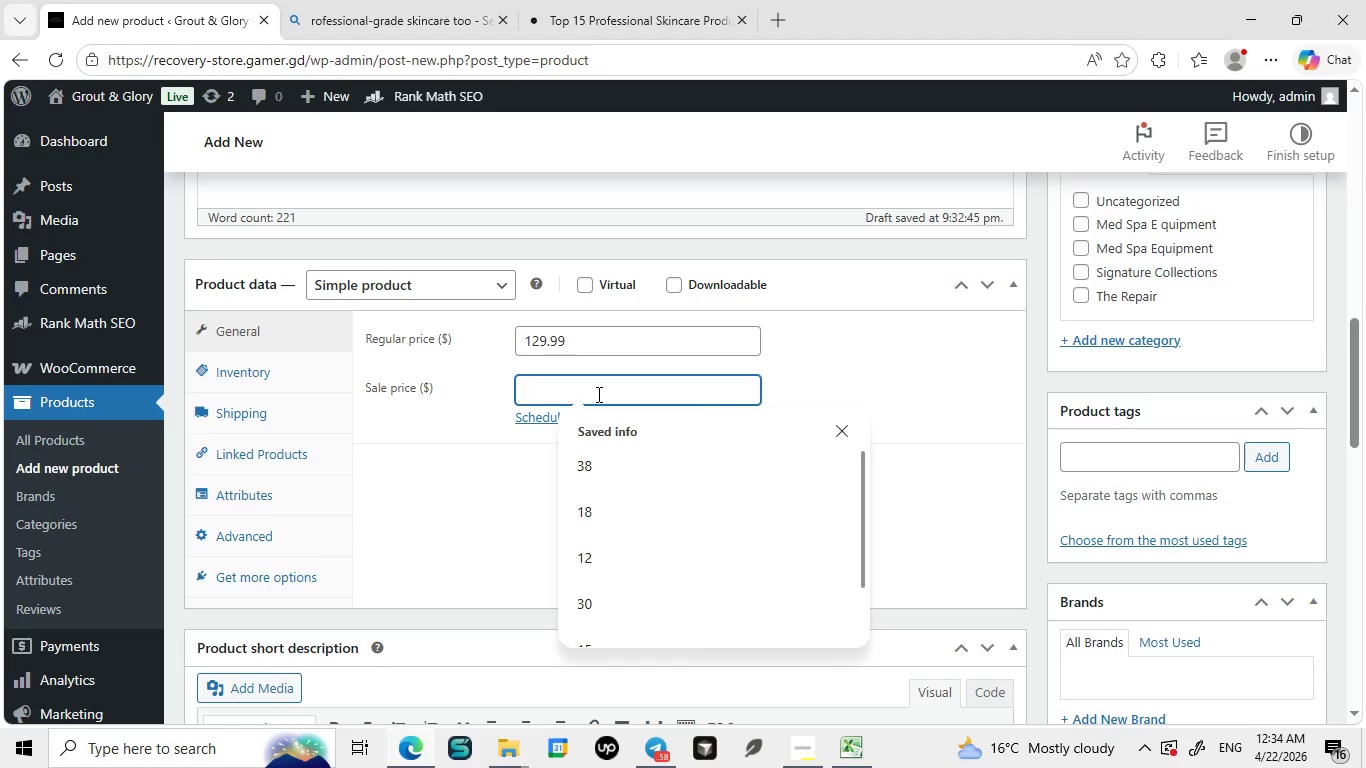 
left_click([597, 394])
 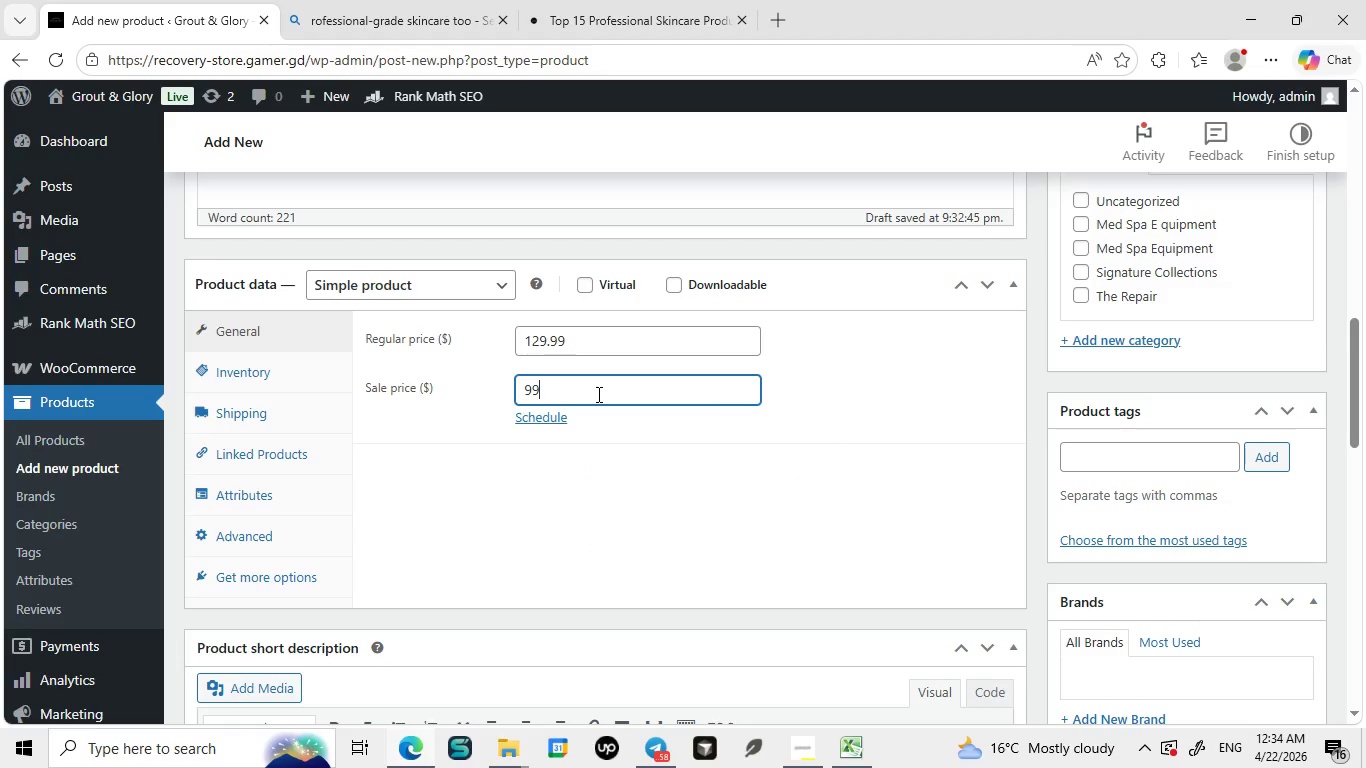 
type(99.99)
 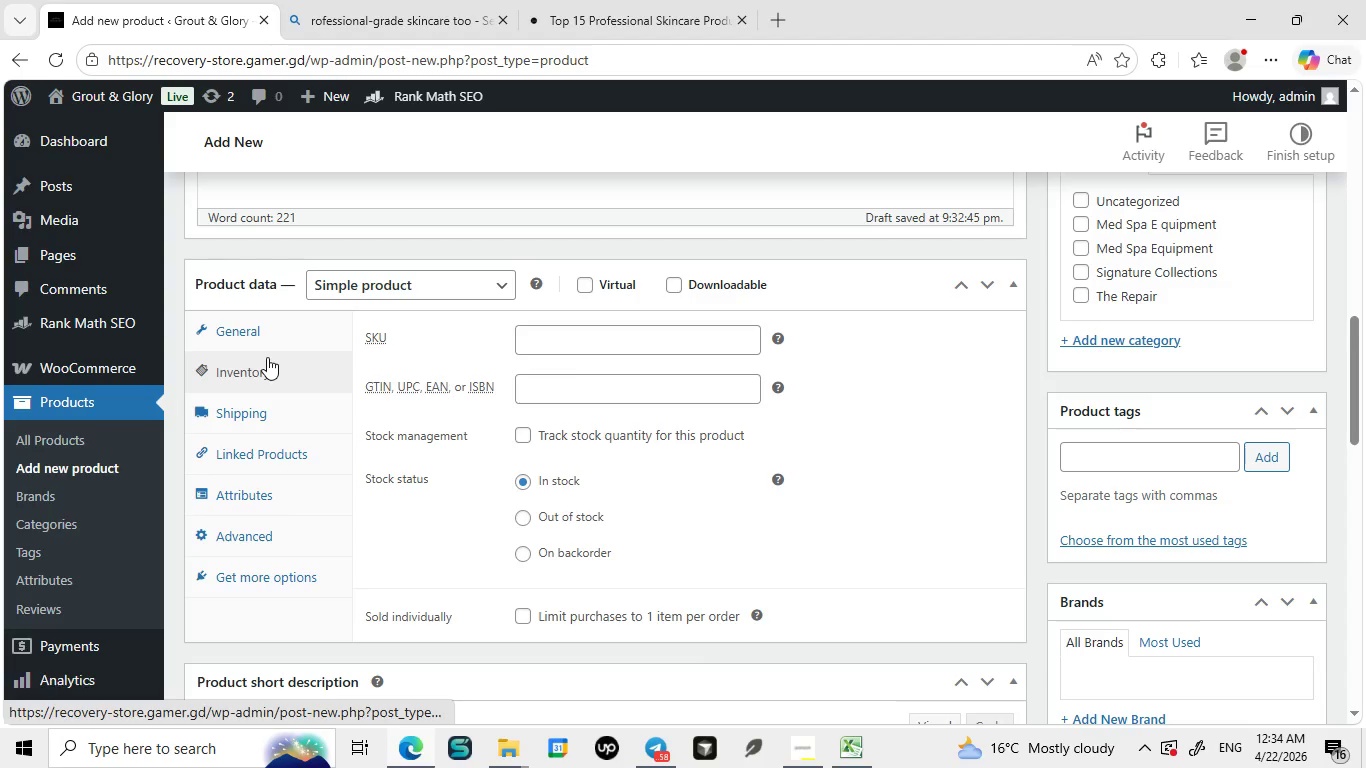 
left_click([267, 357])
 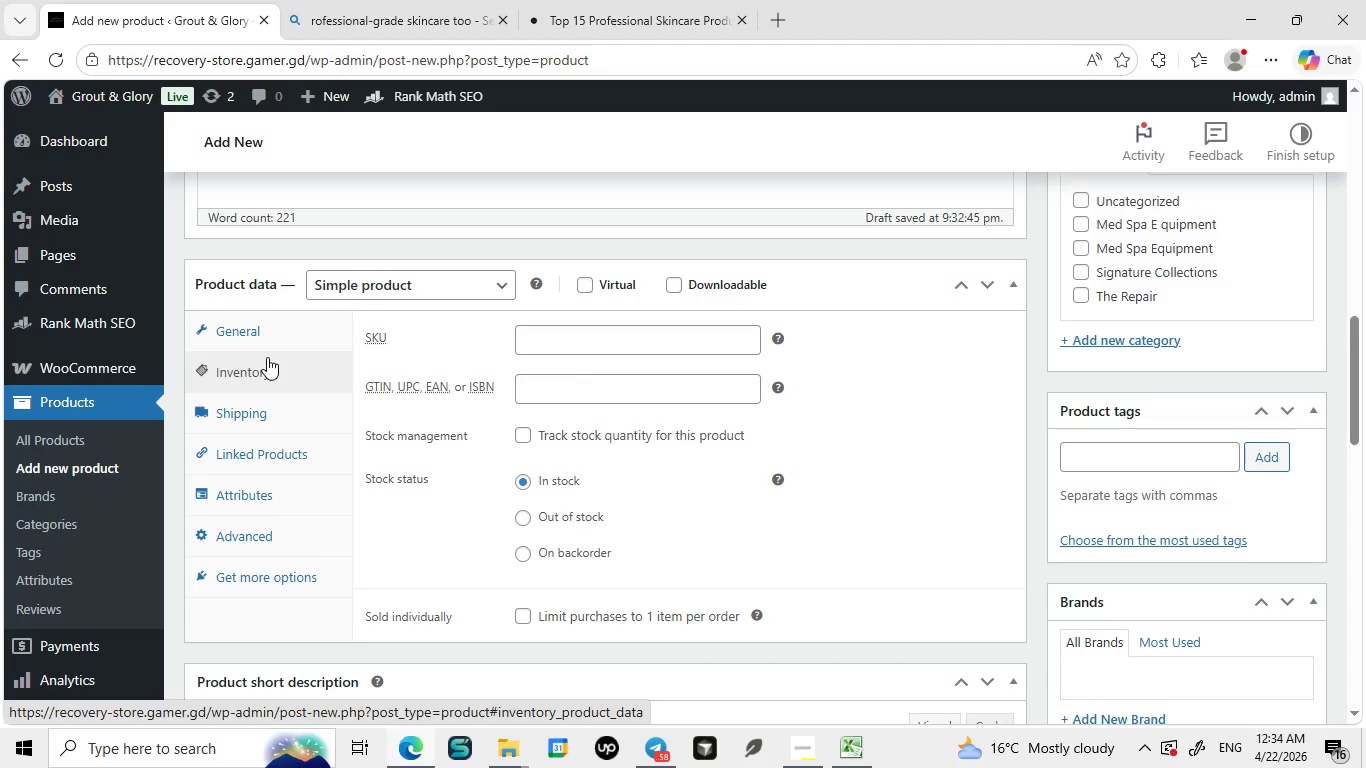 
wait(20.42)
 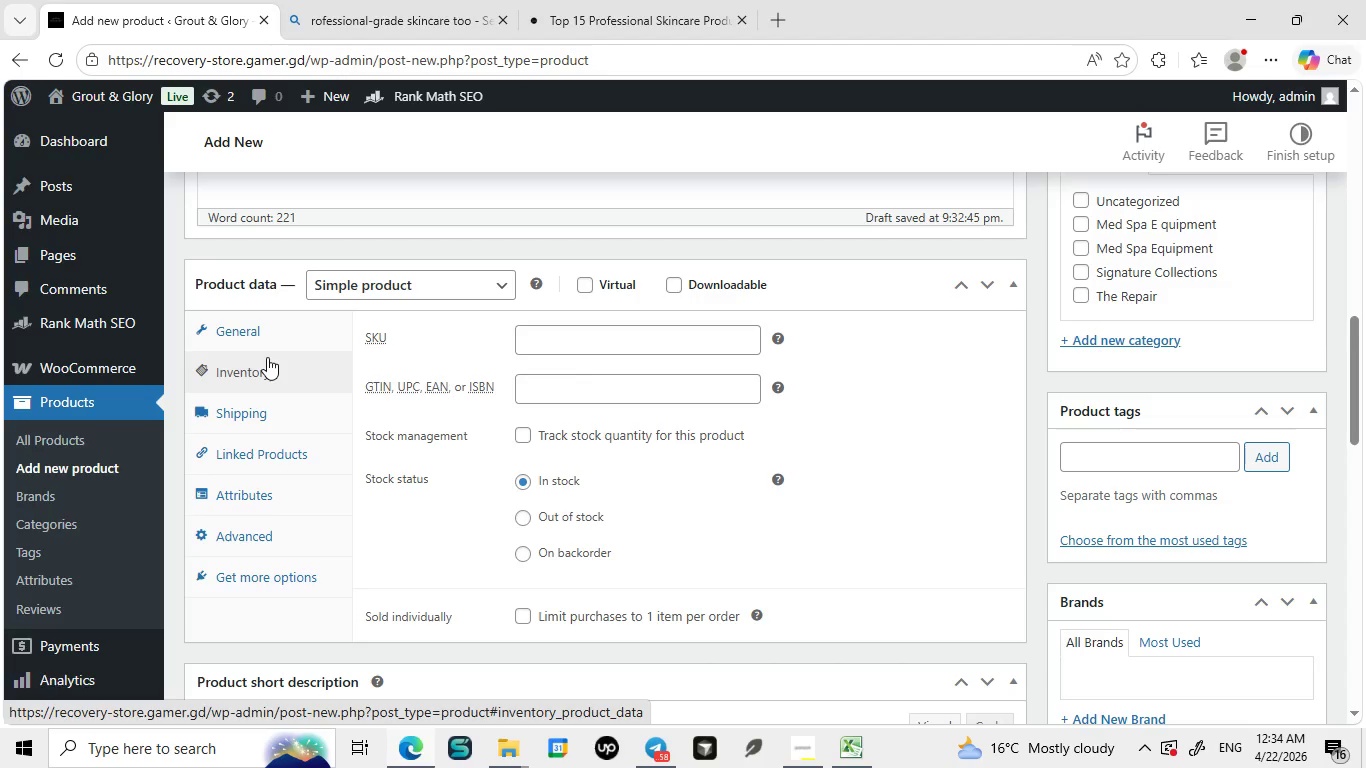 
left_click([546, 343])
 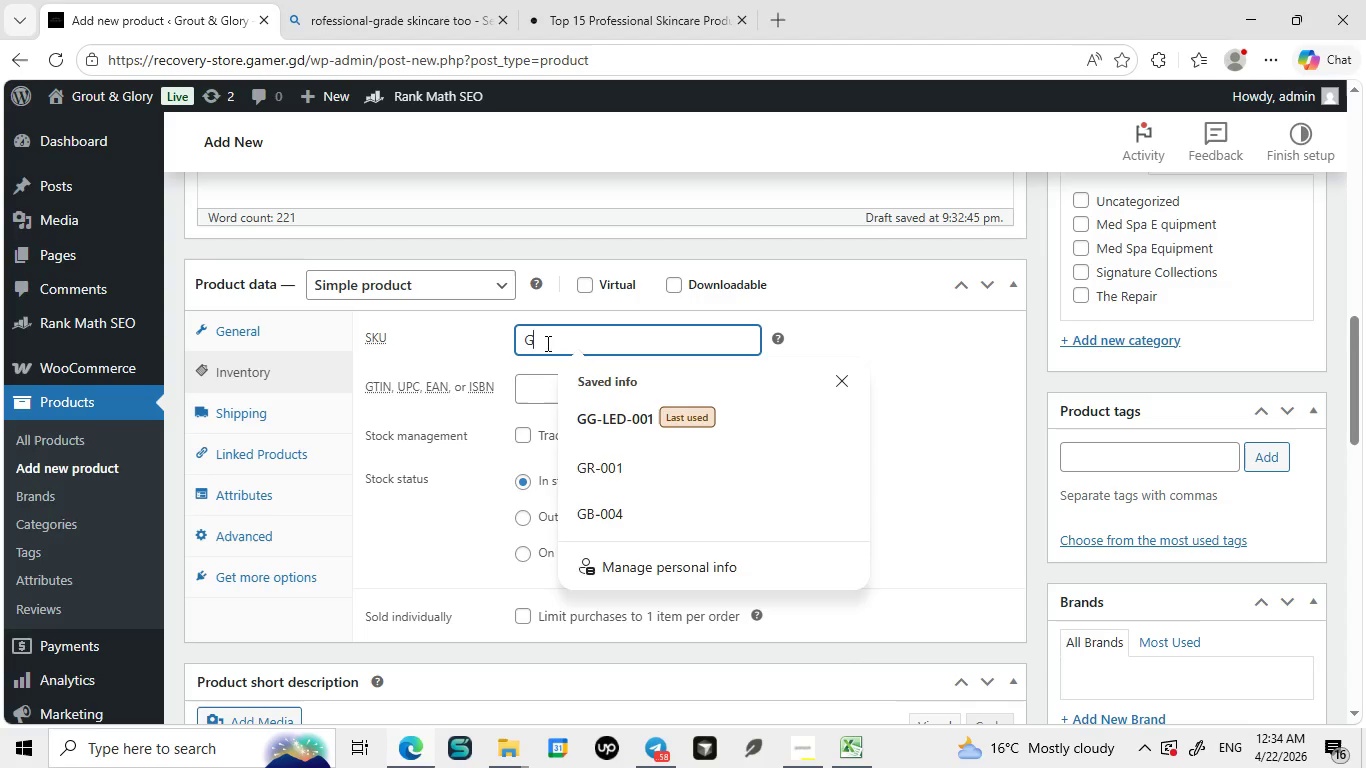 
type(GG-MICRO-001)
 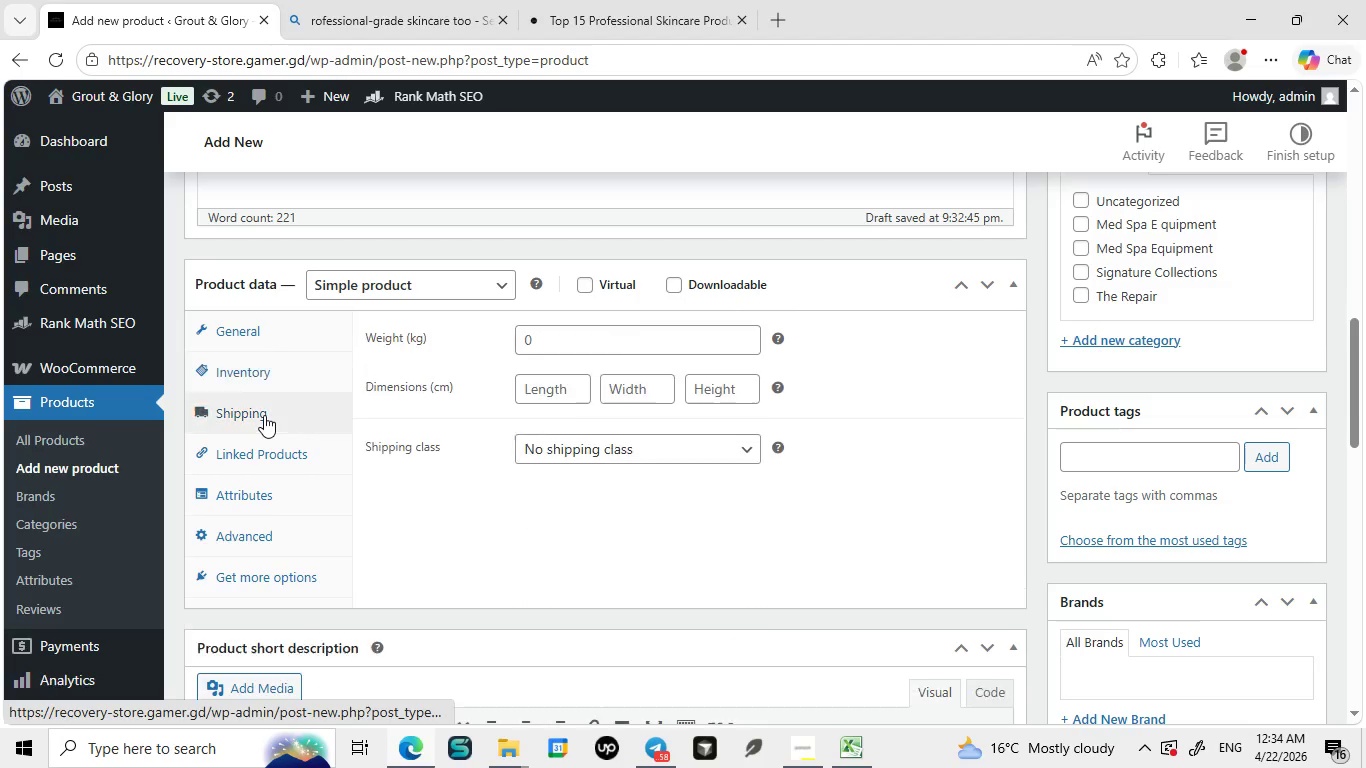 
left_click([264, 415])
 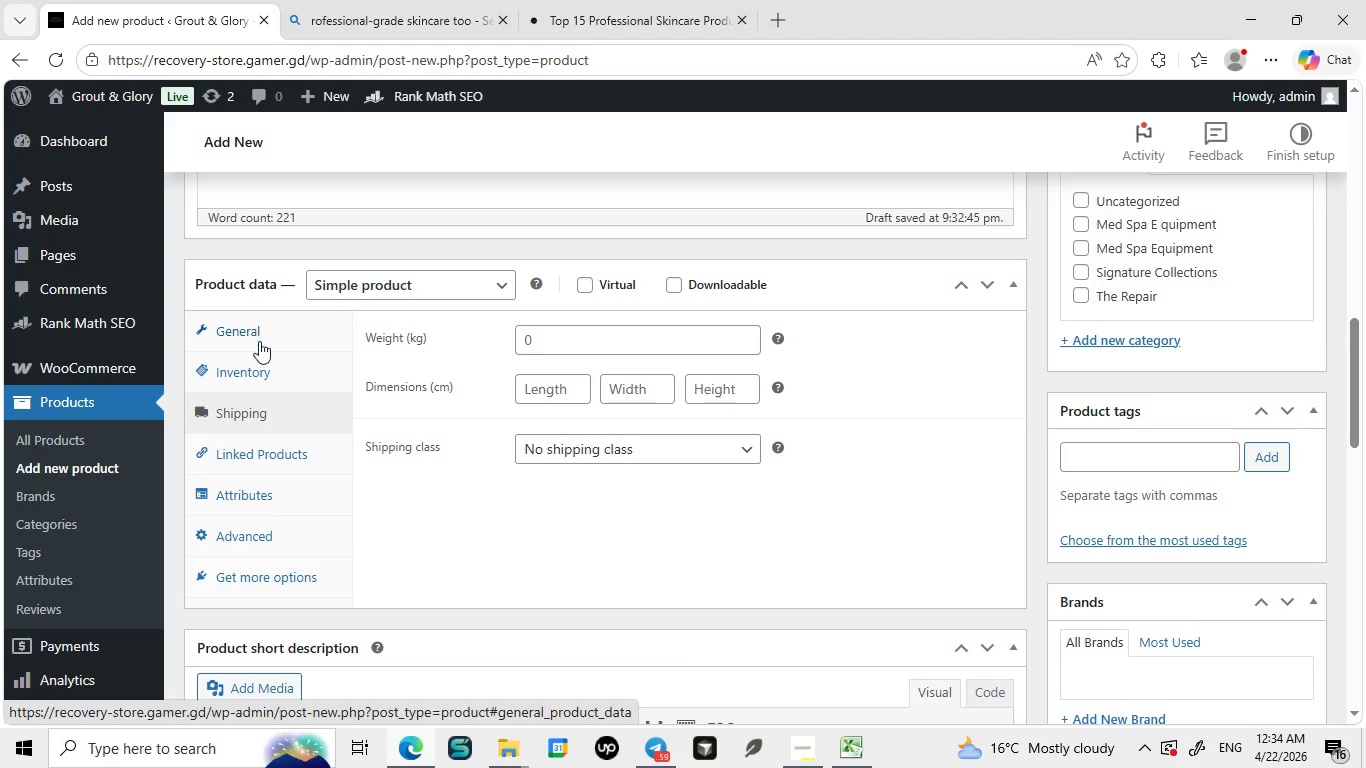 
left_click([265, 367])
 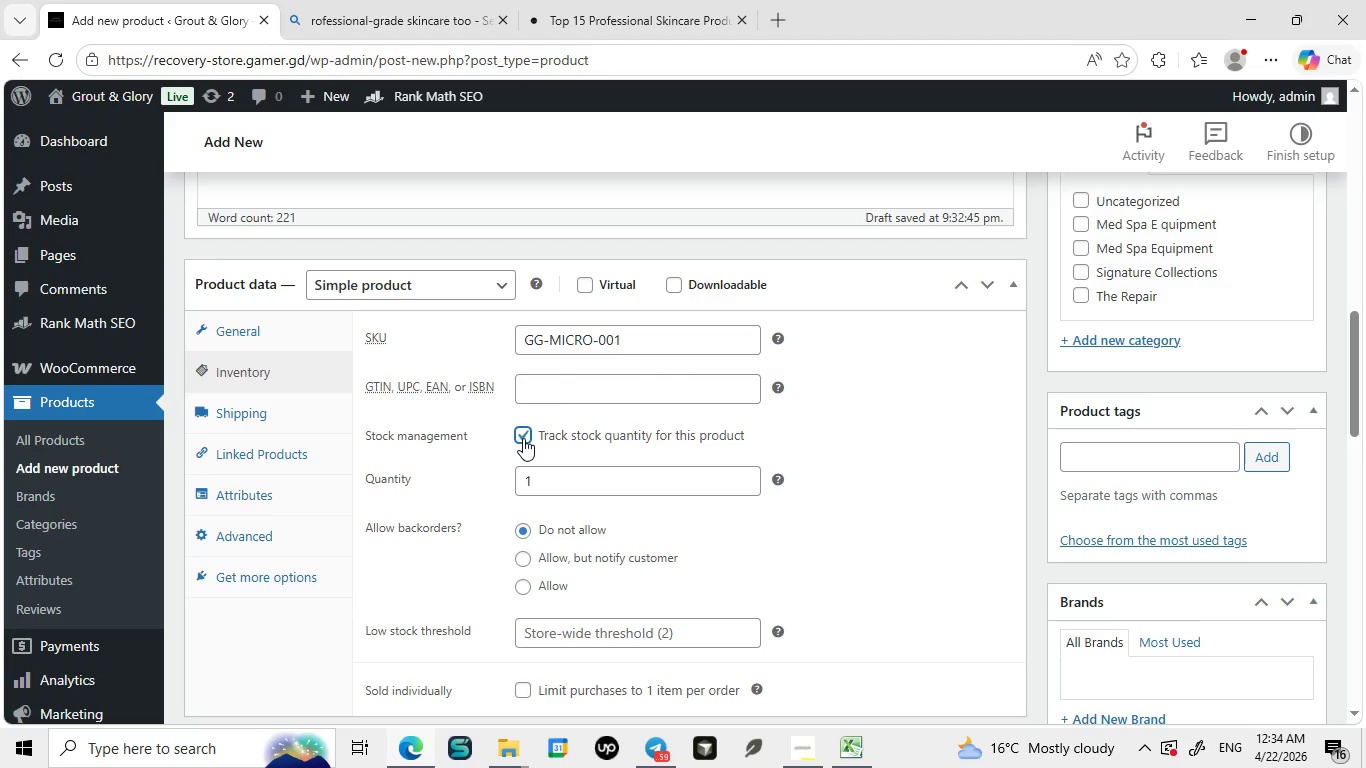 
left_click([523, 438])
 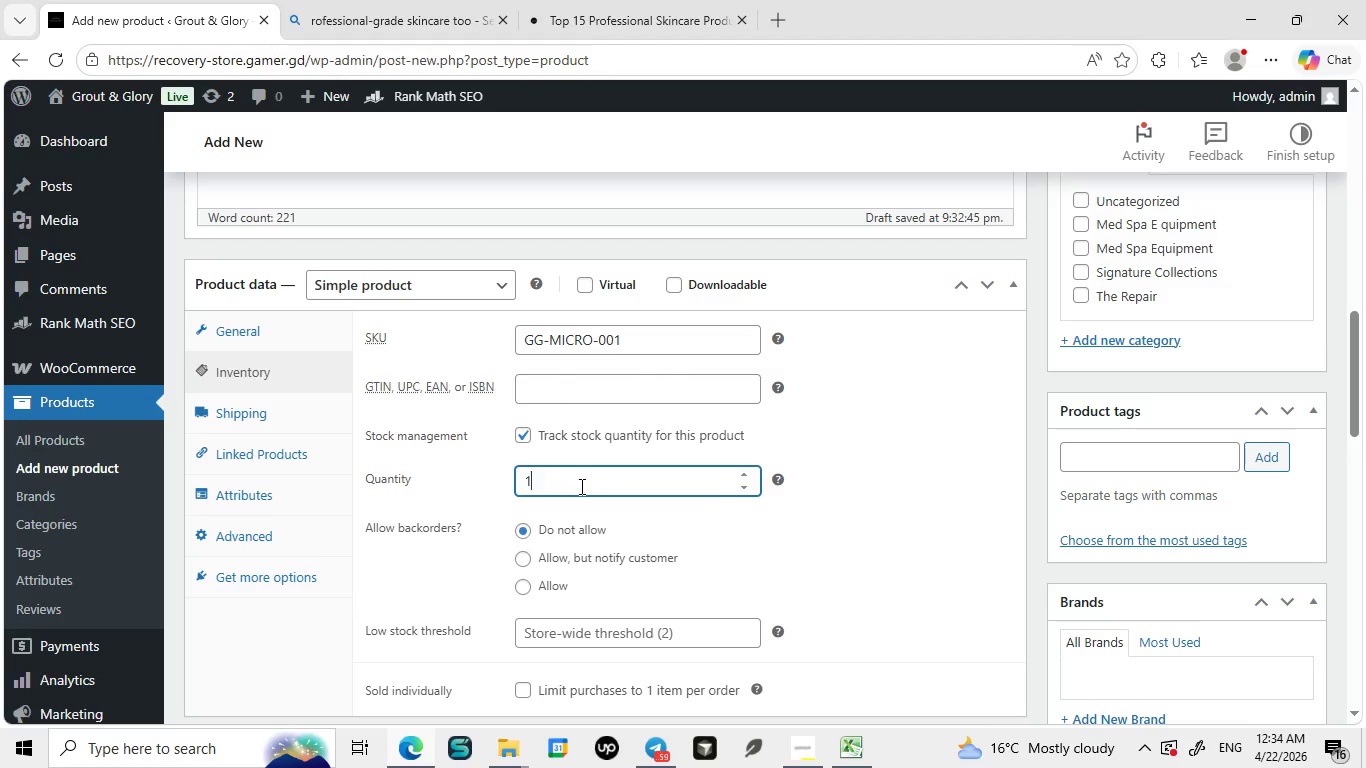 
left_click([580, 486])
 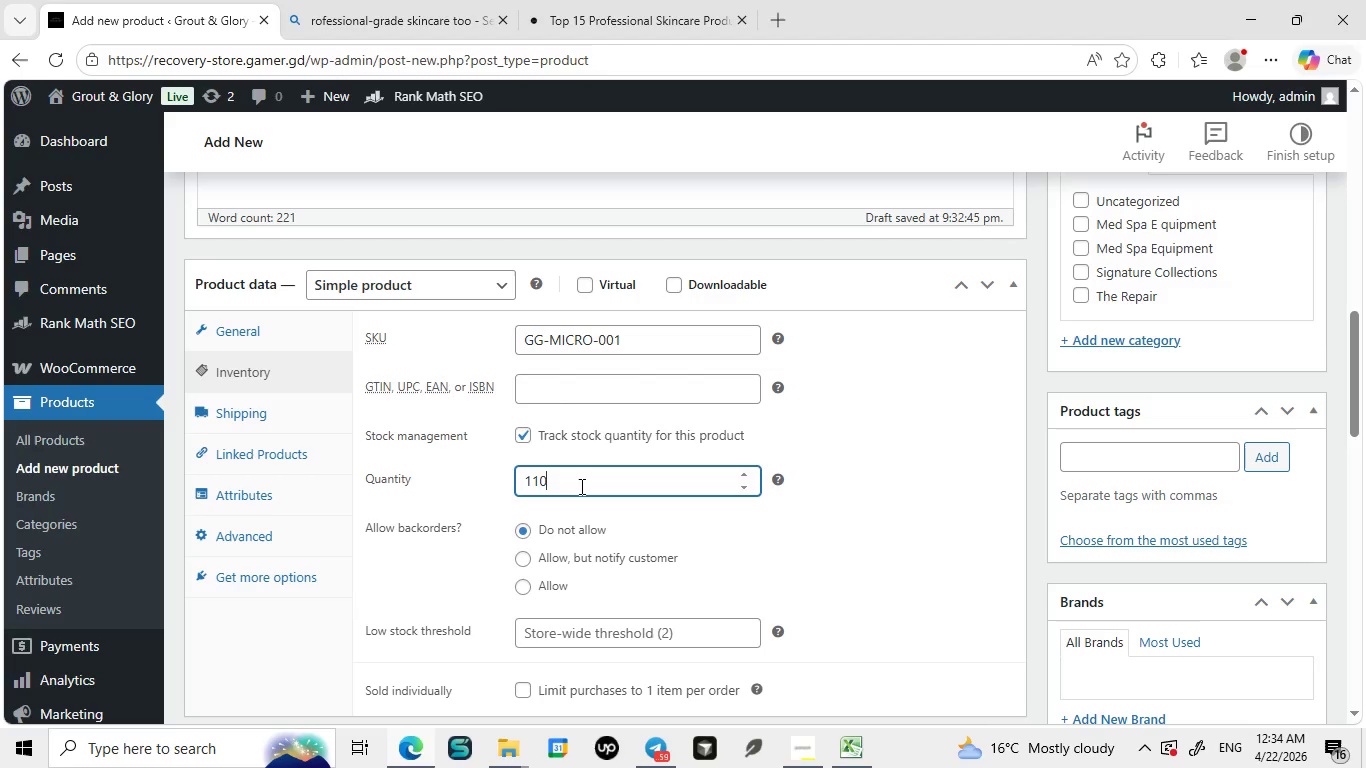 
type(10)
key(Backspace)
key(Backspace)
type(0)
 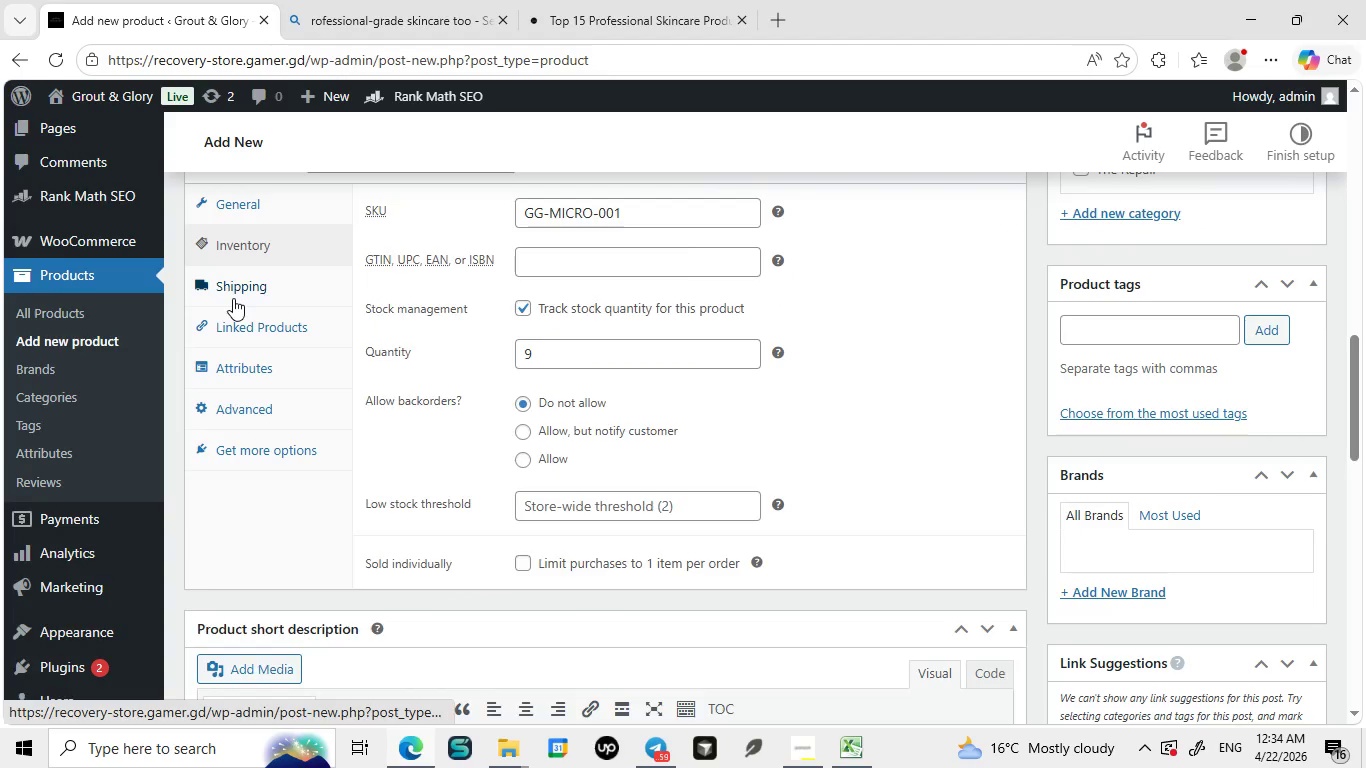 
left_click([233, 298])
 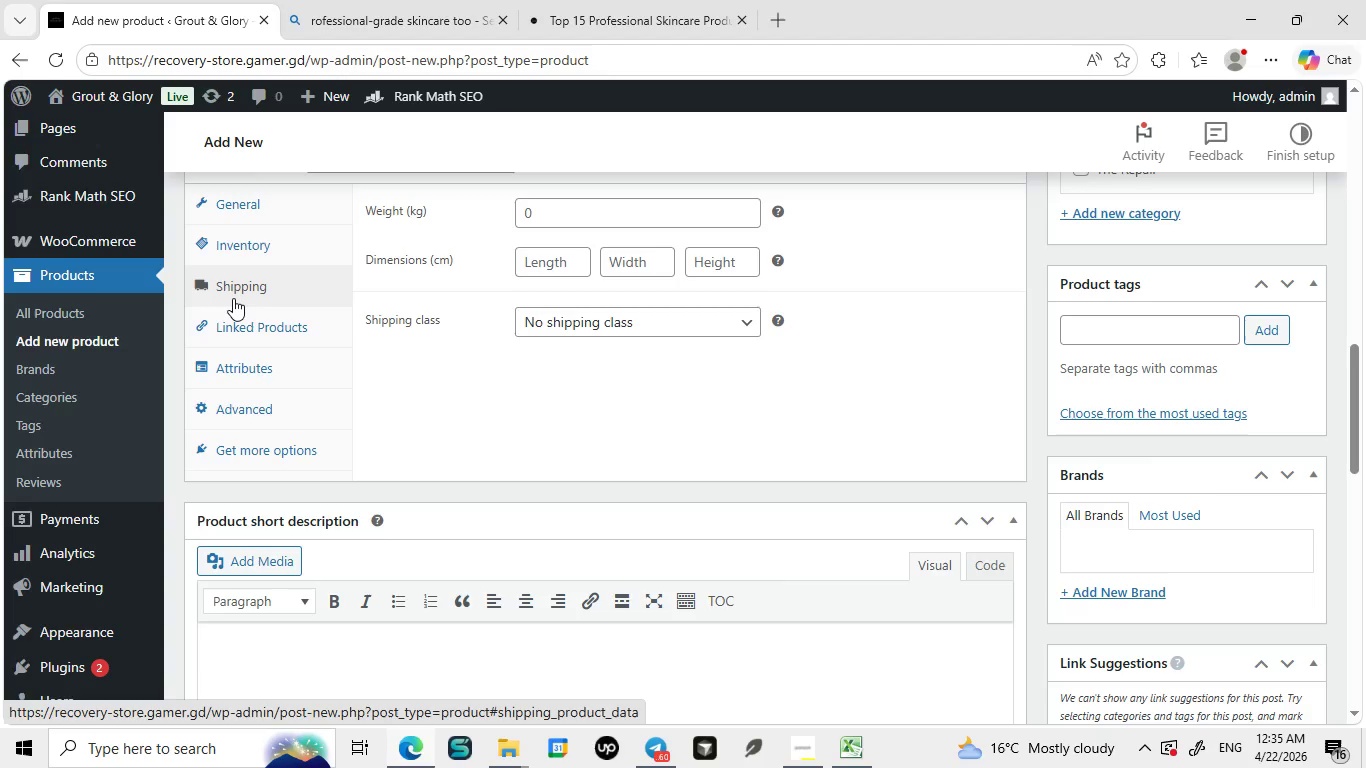 
wait(33.09)
 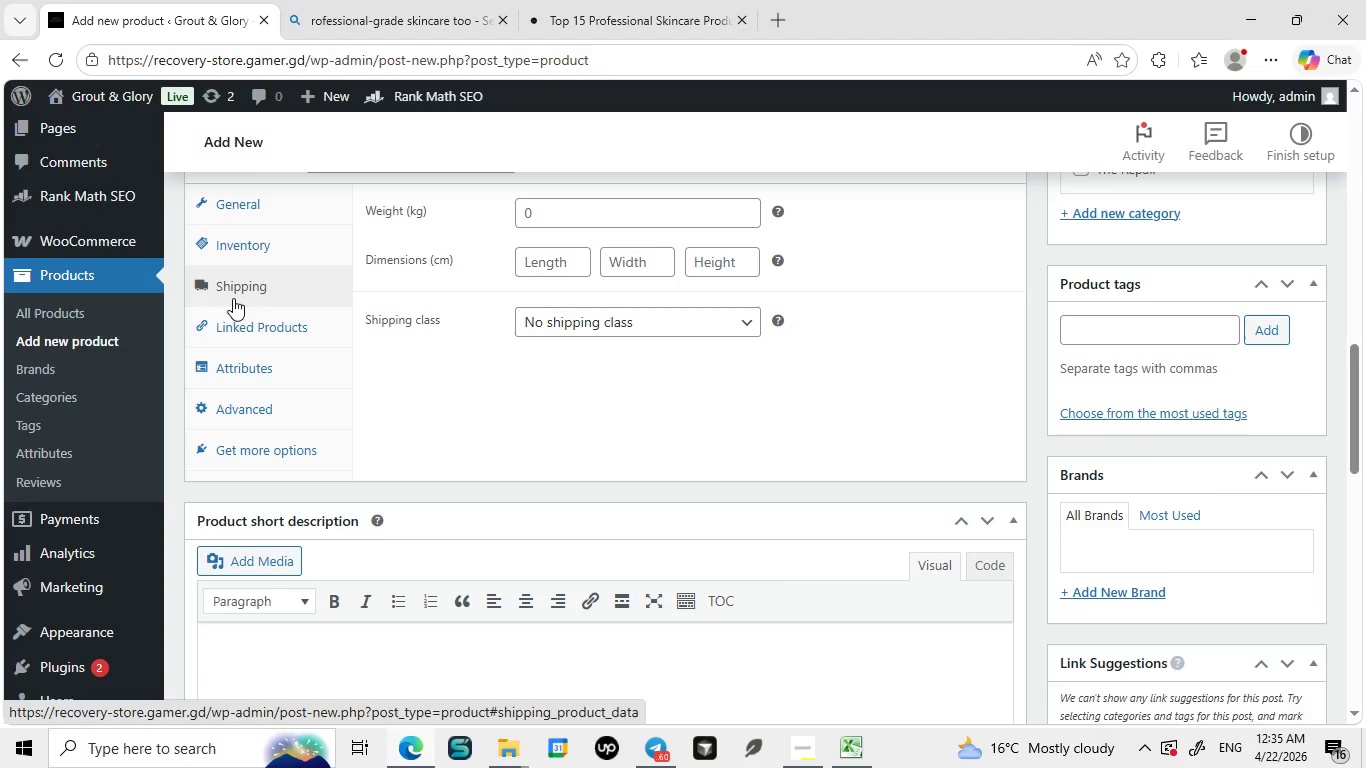 
left_click([525, 216])
 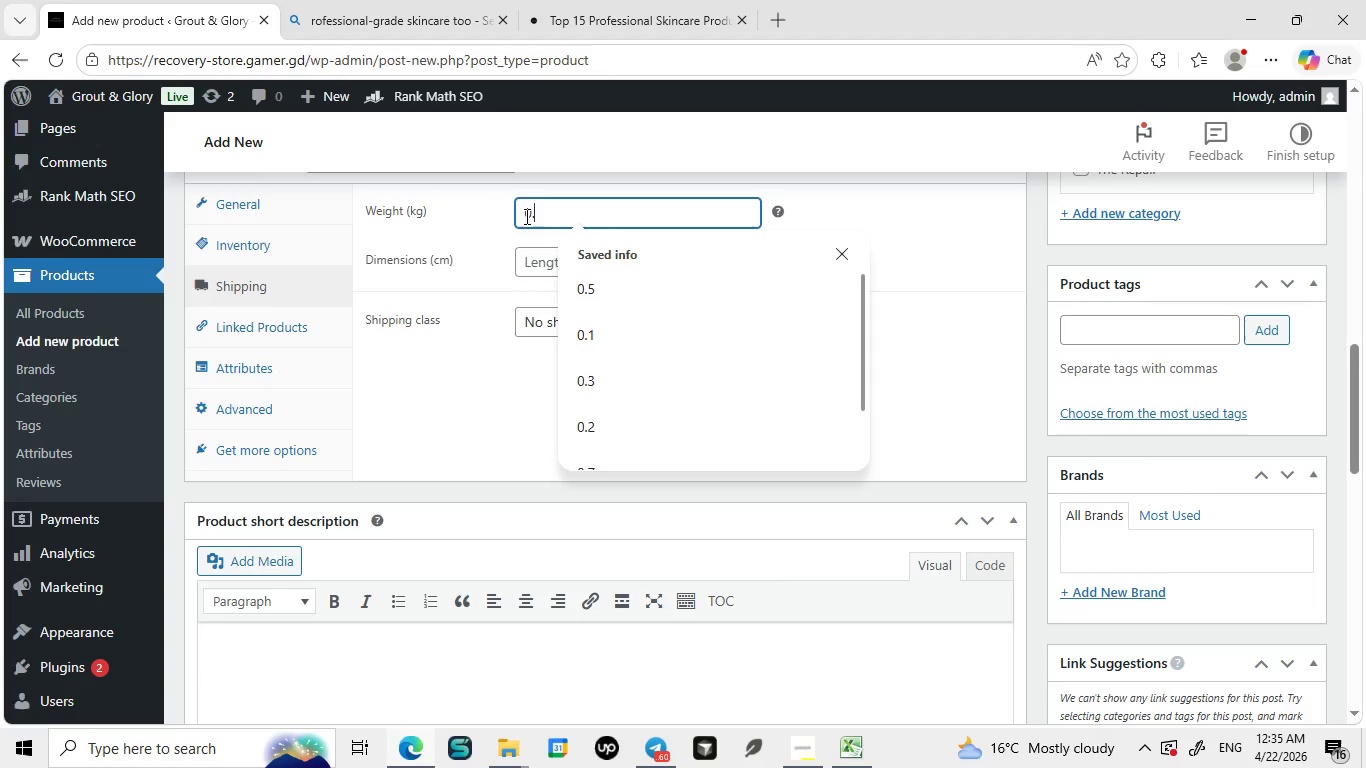 
key(0)
 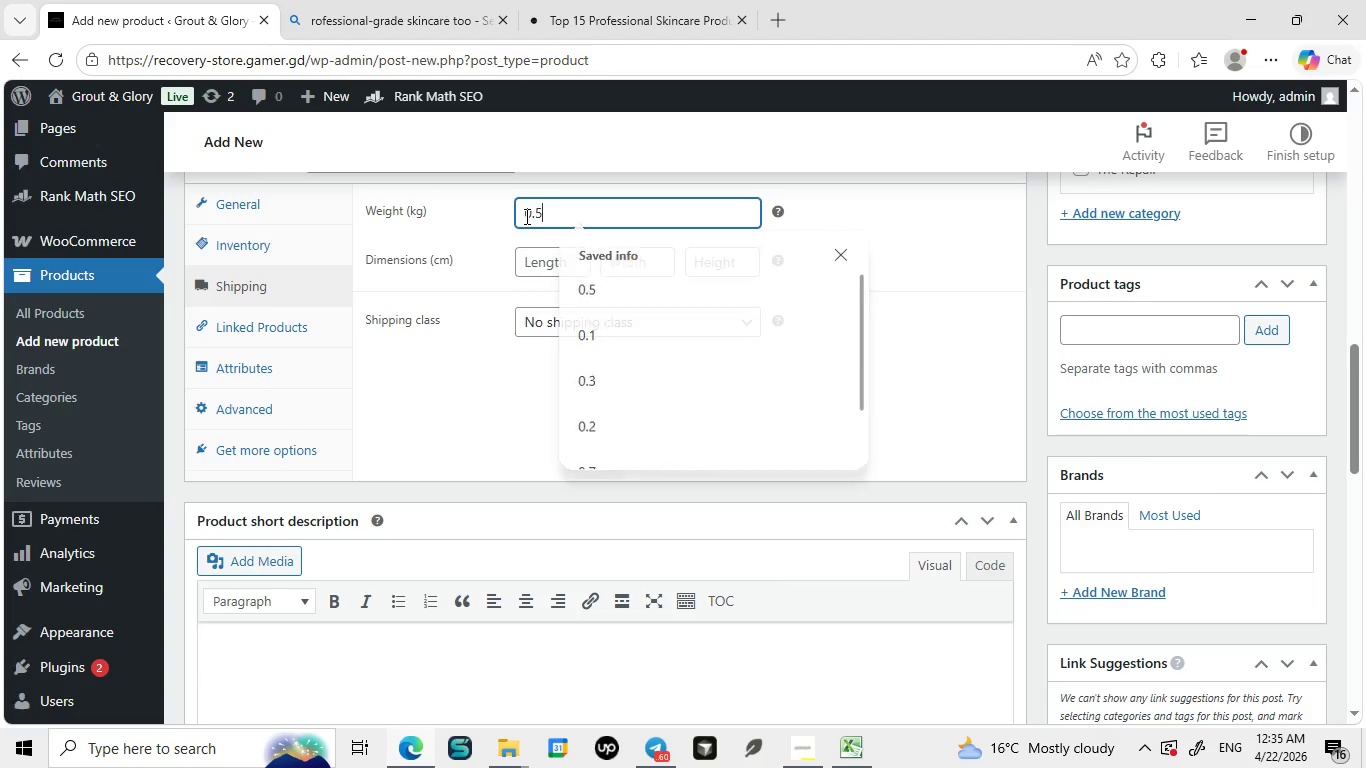 
key(Period)
 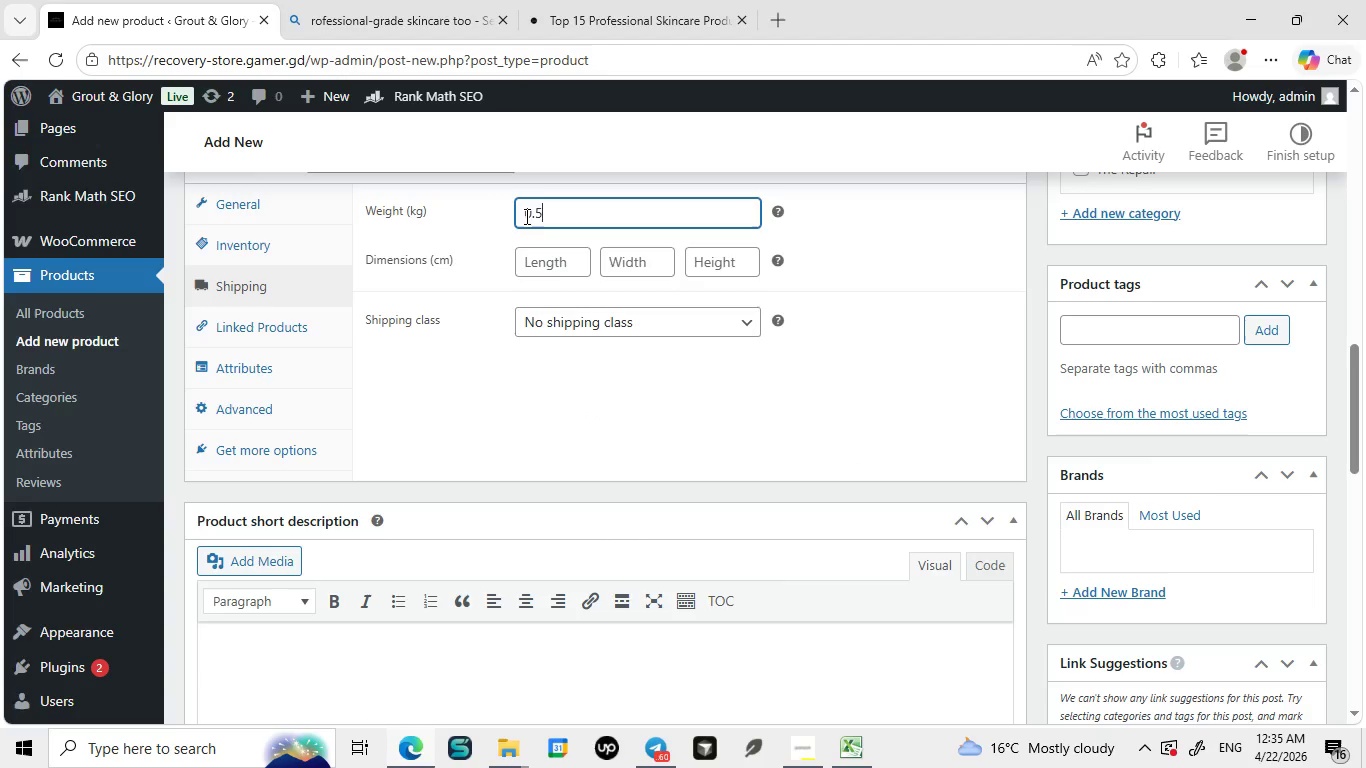 
key(5)
 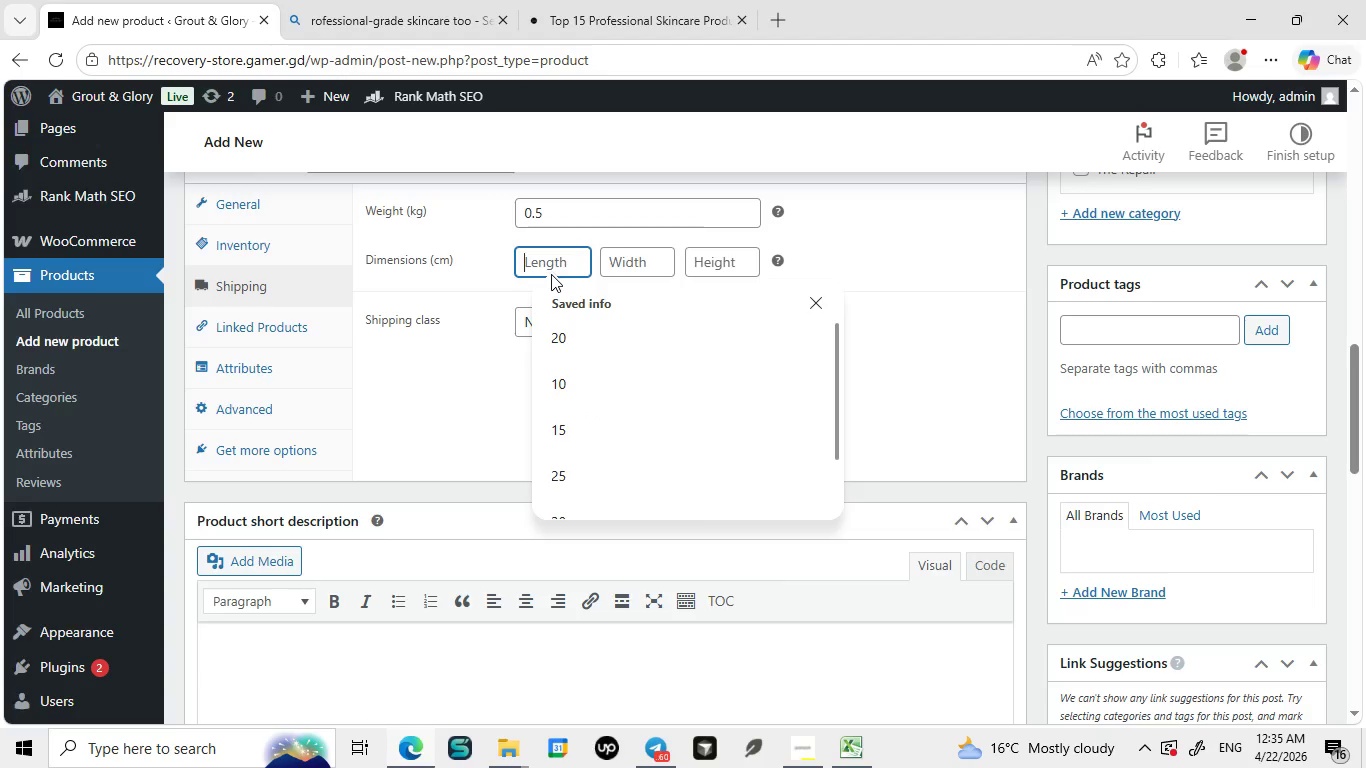 
left_click([551, 274])
 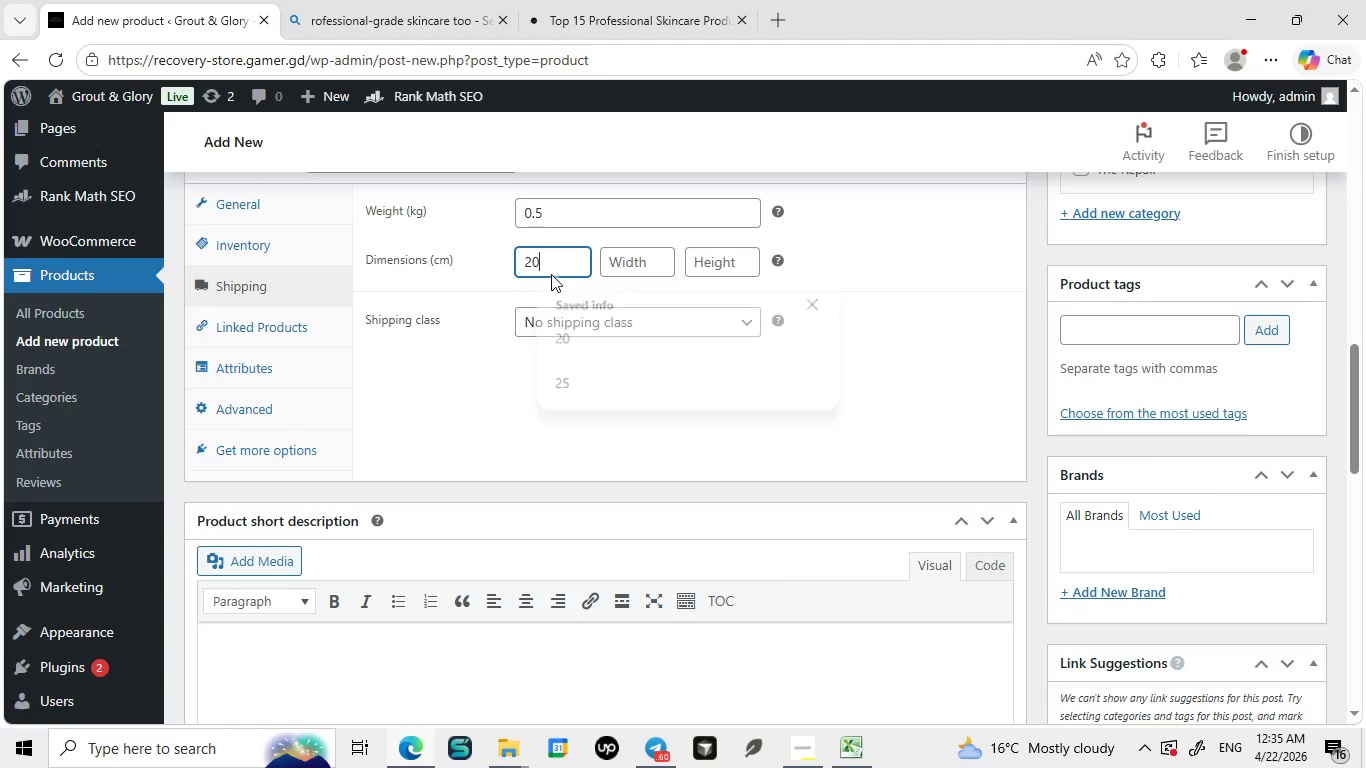 
type(20)
 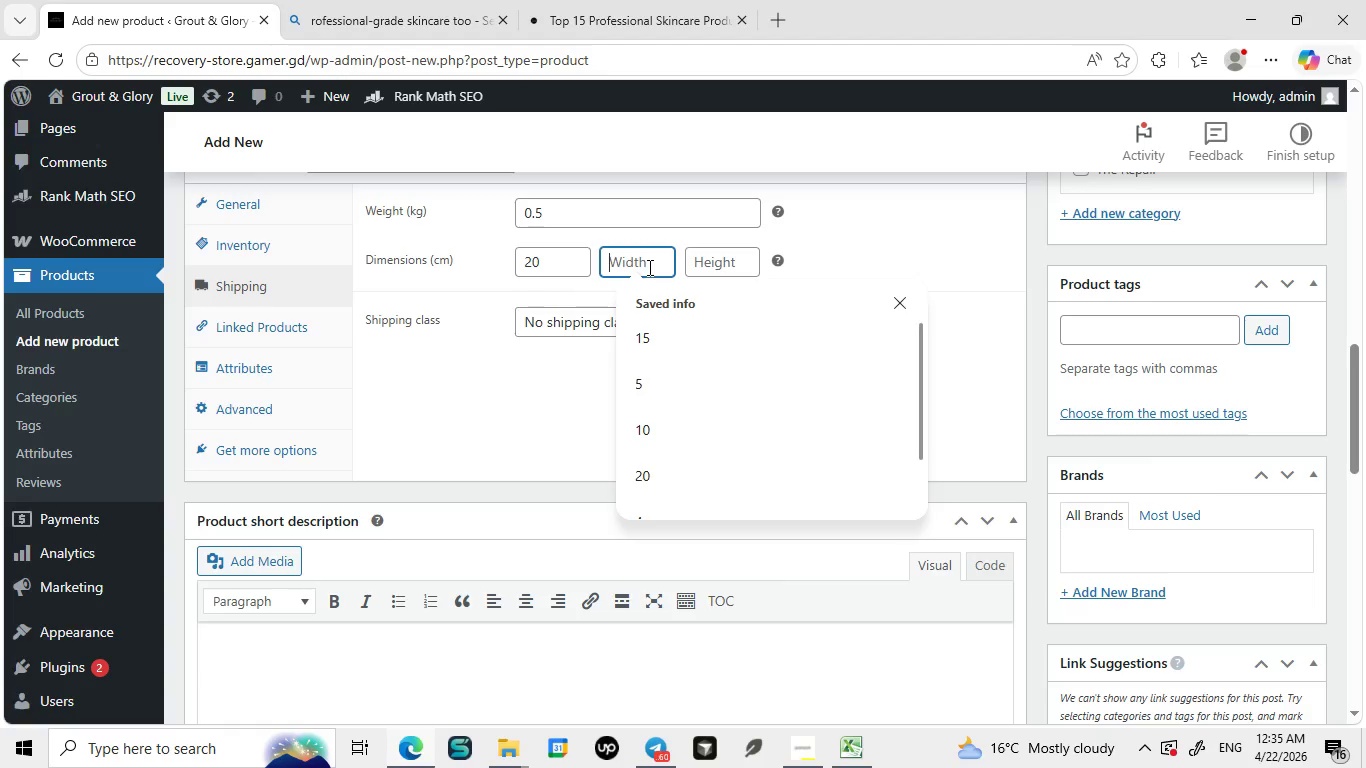 
left_click([648, 267])
 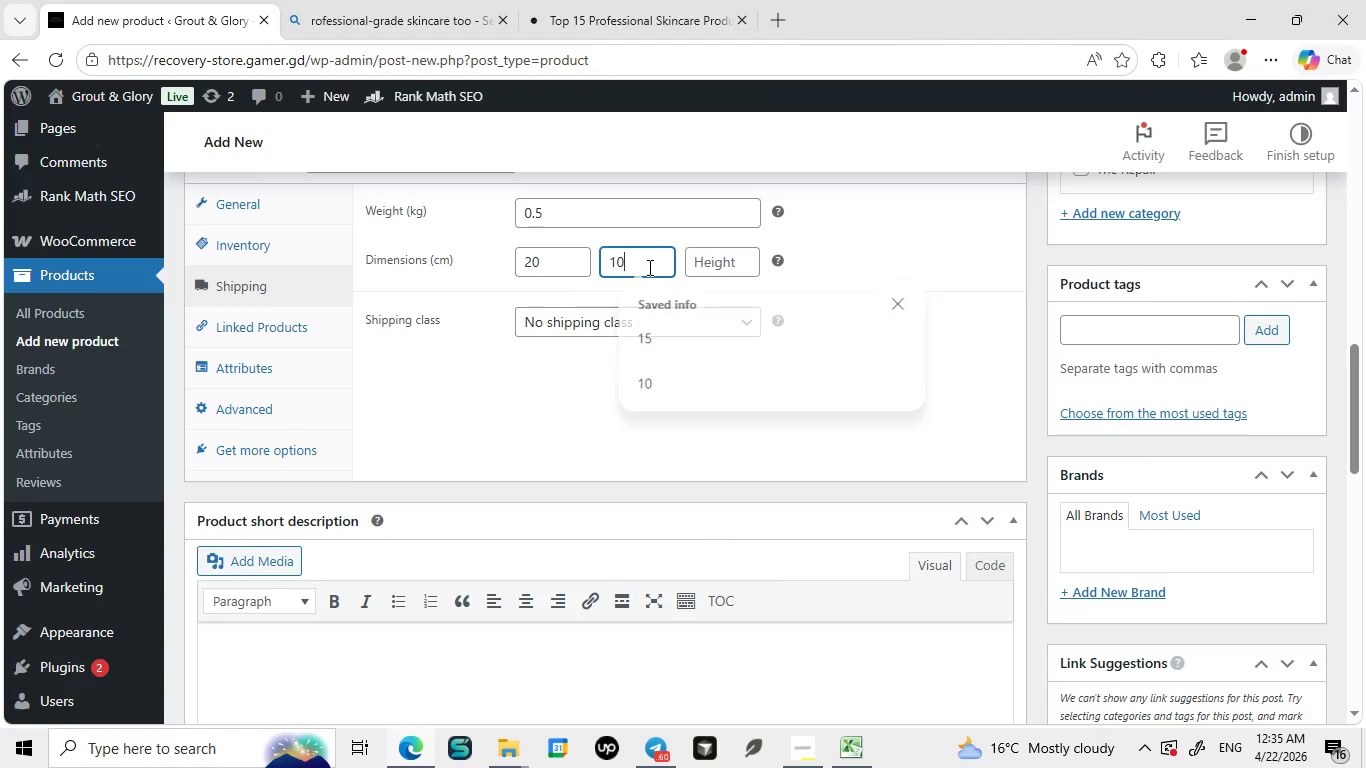 
type(10)
 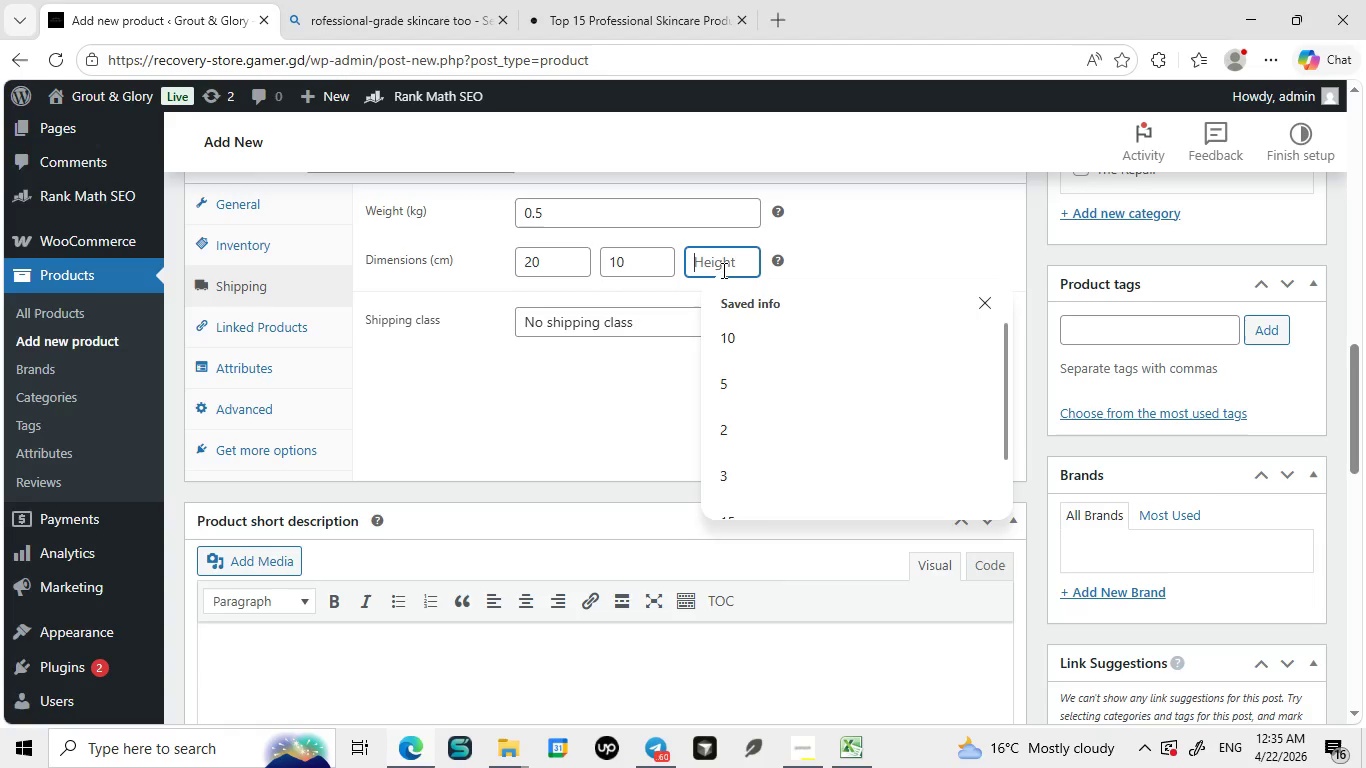 
left_click([722, 270])
 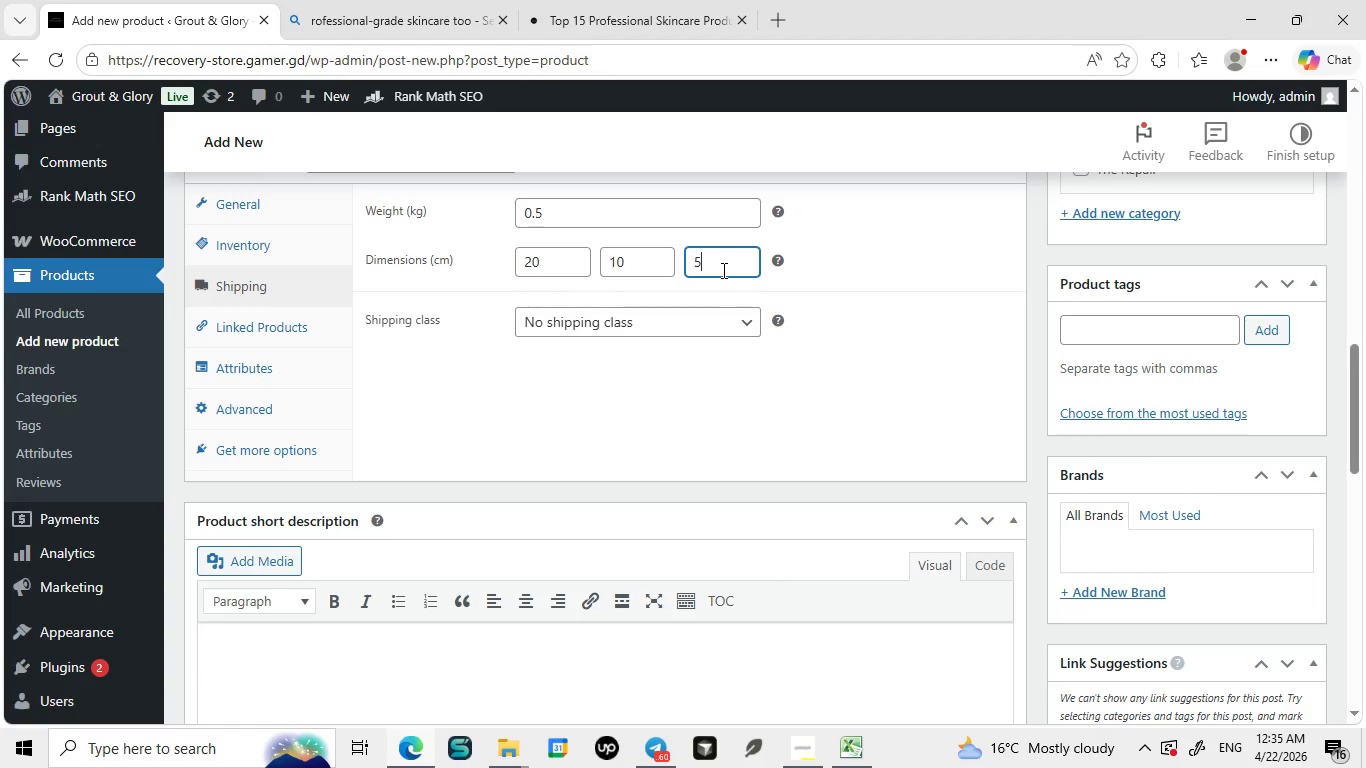 
key(5)
 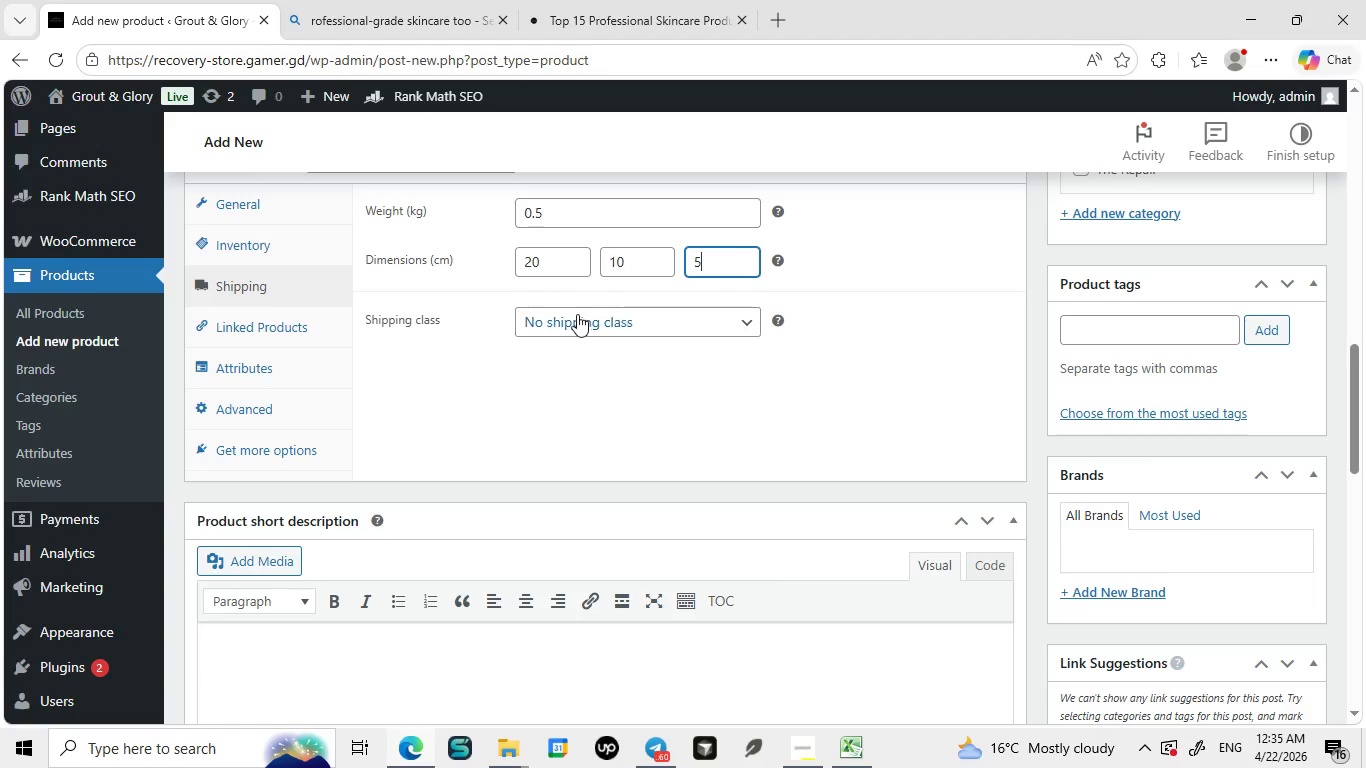 
wait(5.06)
 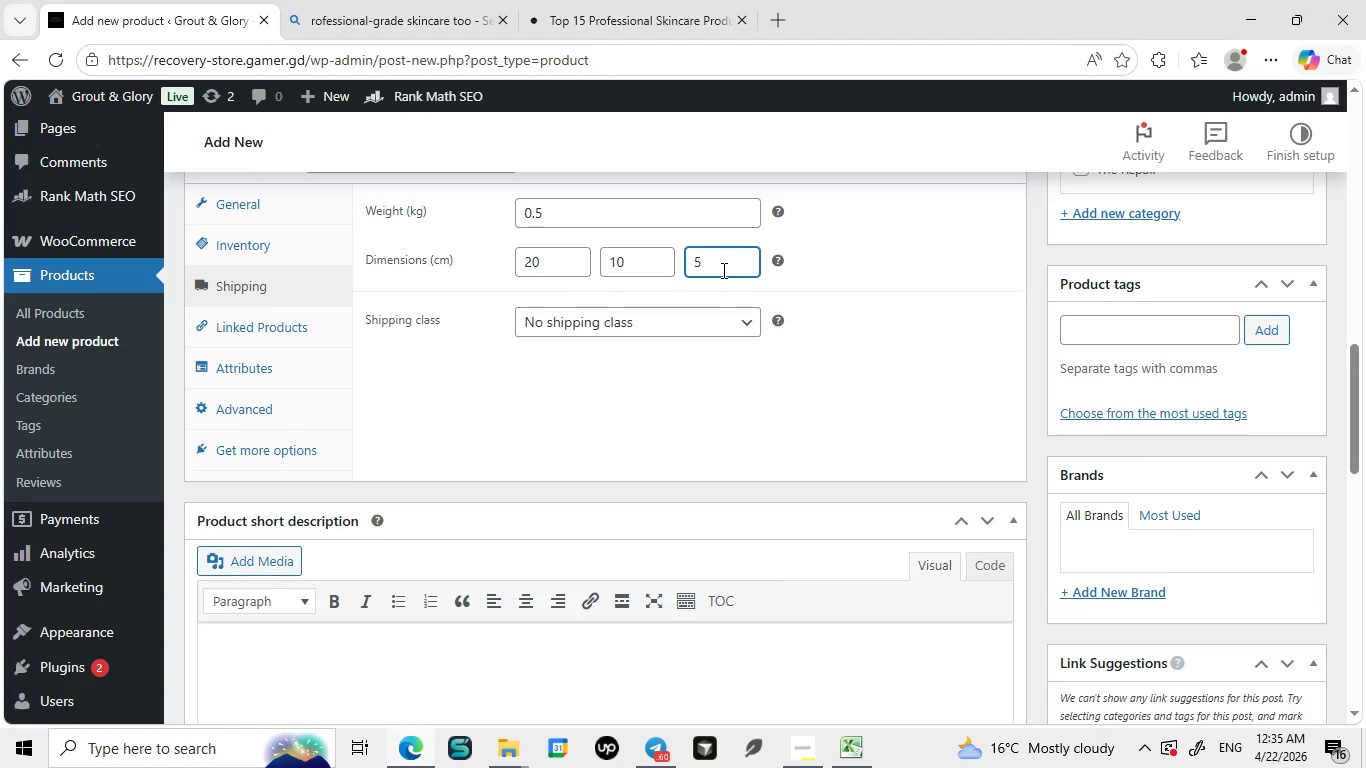 
left_click([257, 370])
 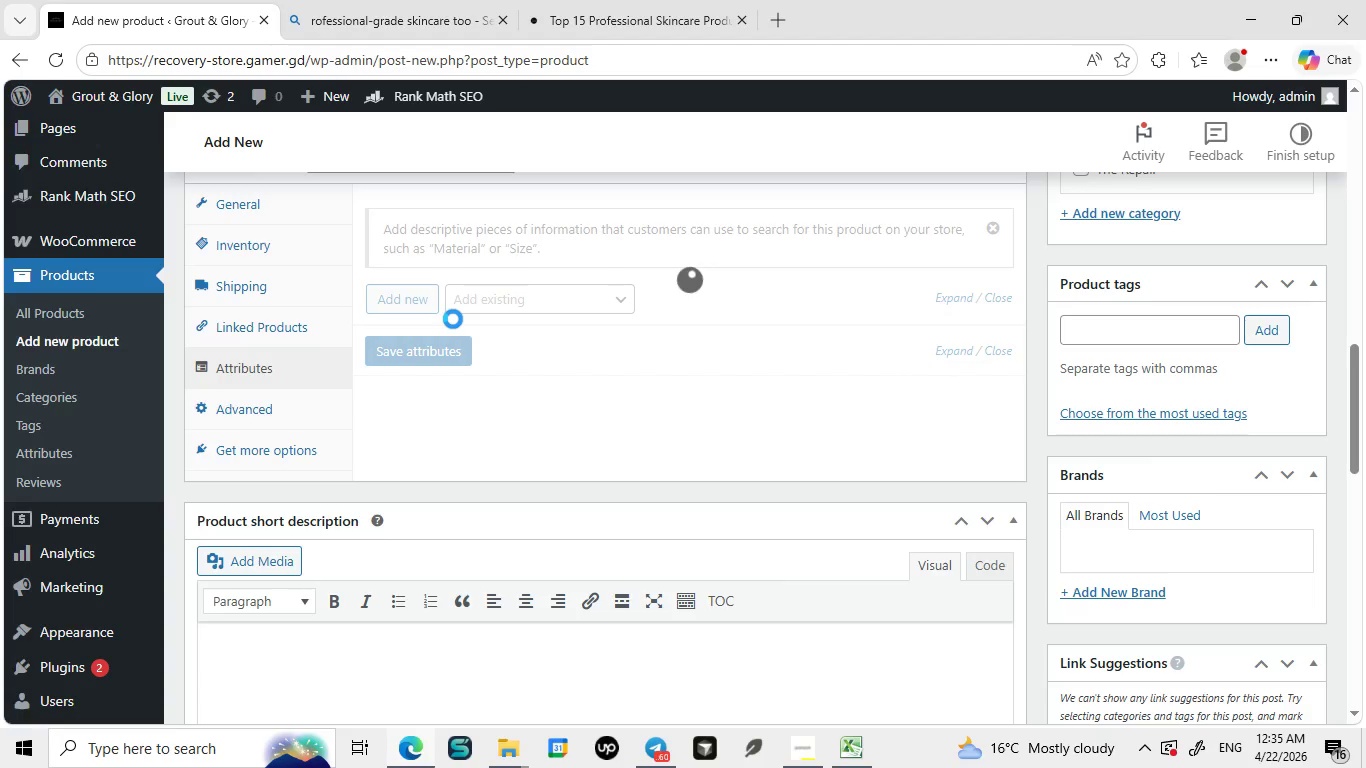 
mouse_move([446, 342])
 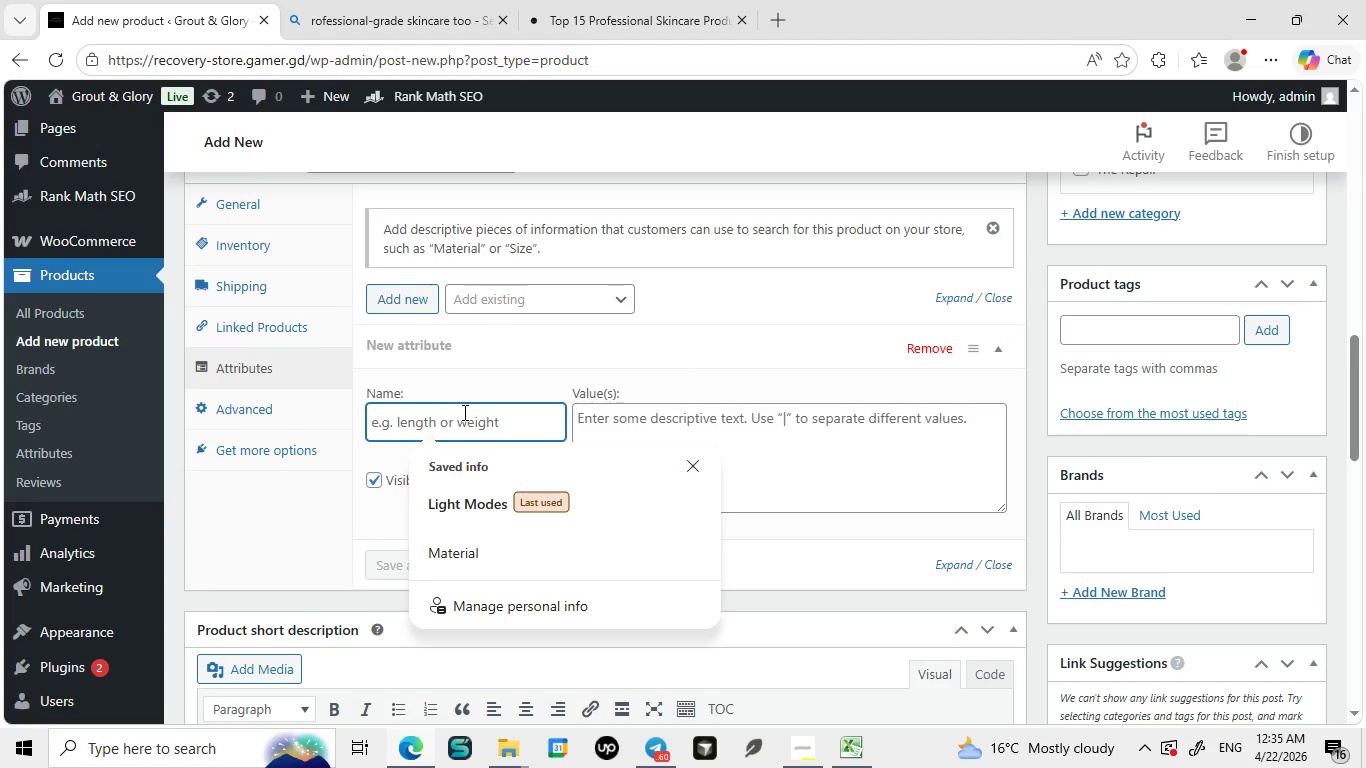 
left_click([463, 412])
 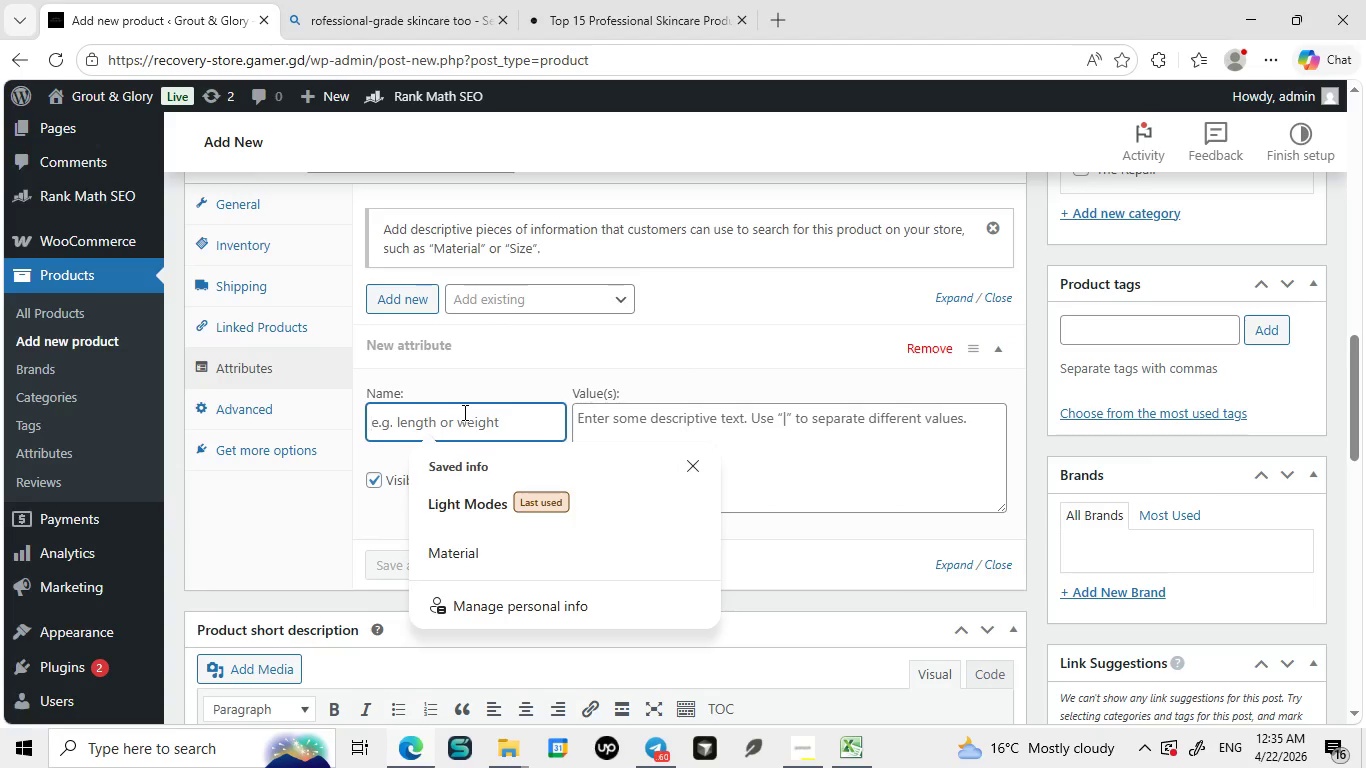 
type(Technology)
 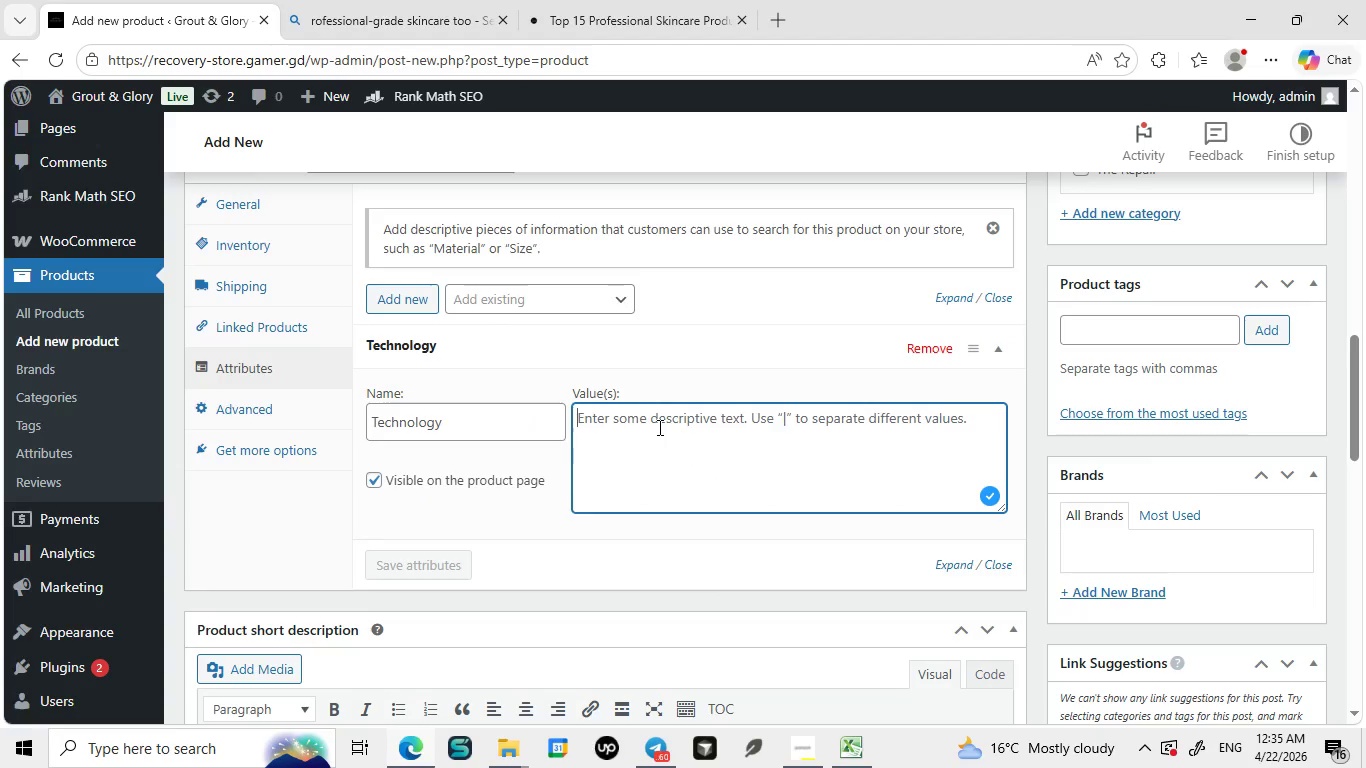 
left_click([658, 427])
 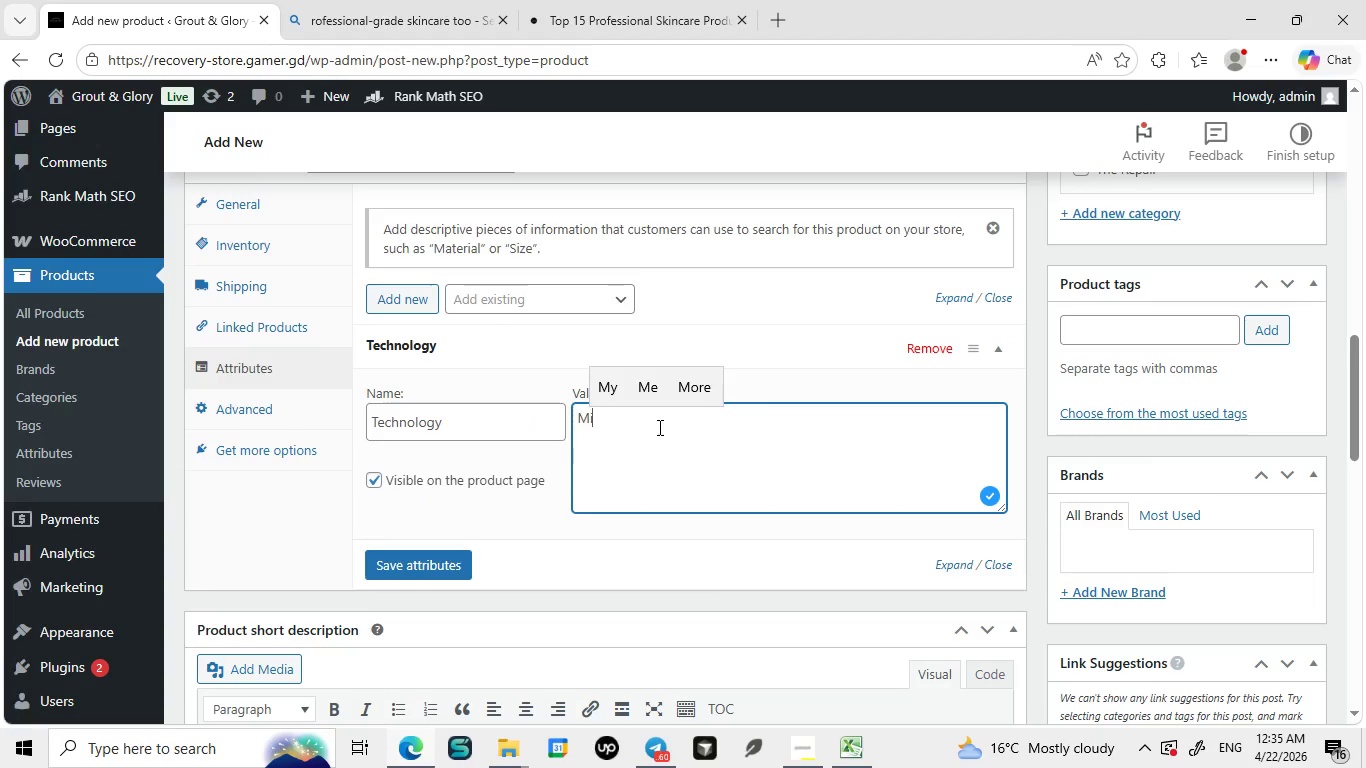 
type(Microcurrent)
 